 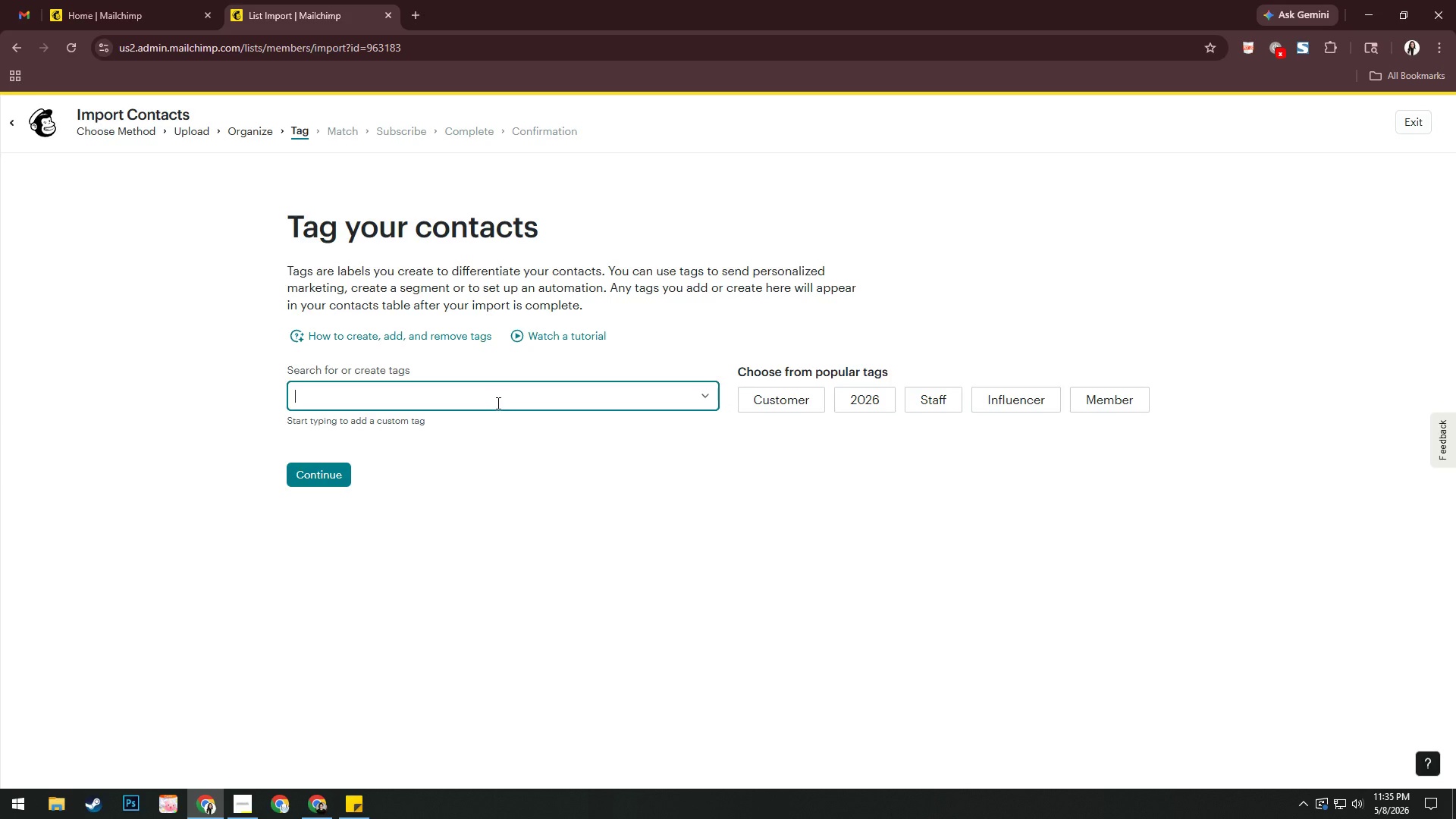 
type(Checklist Download)
 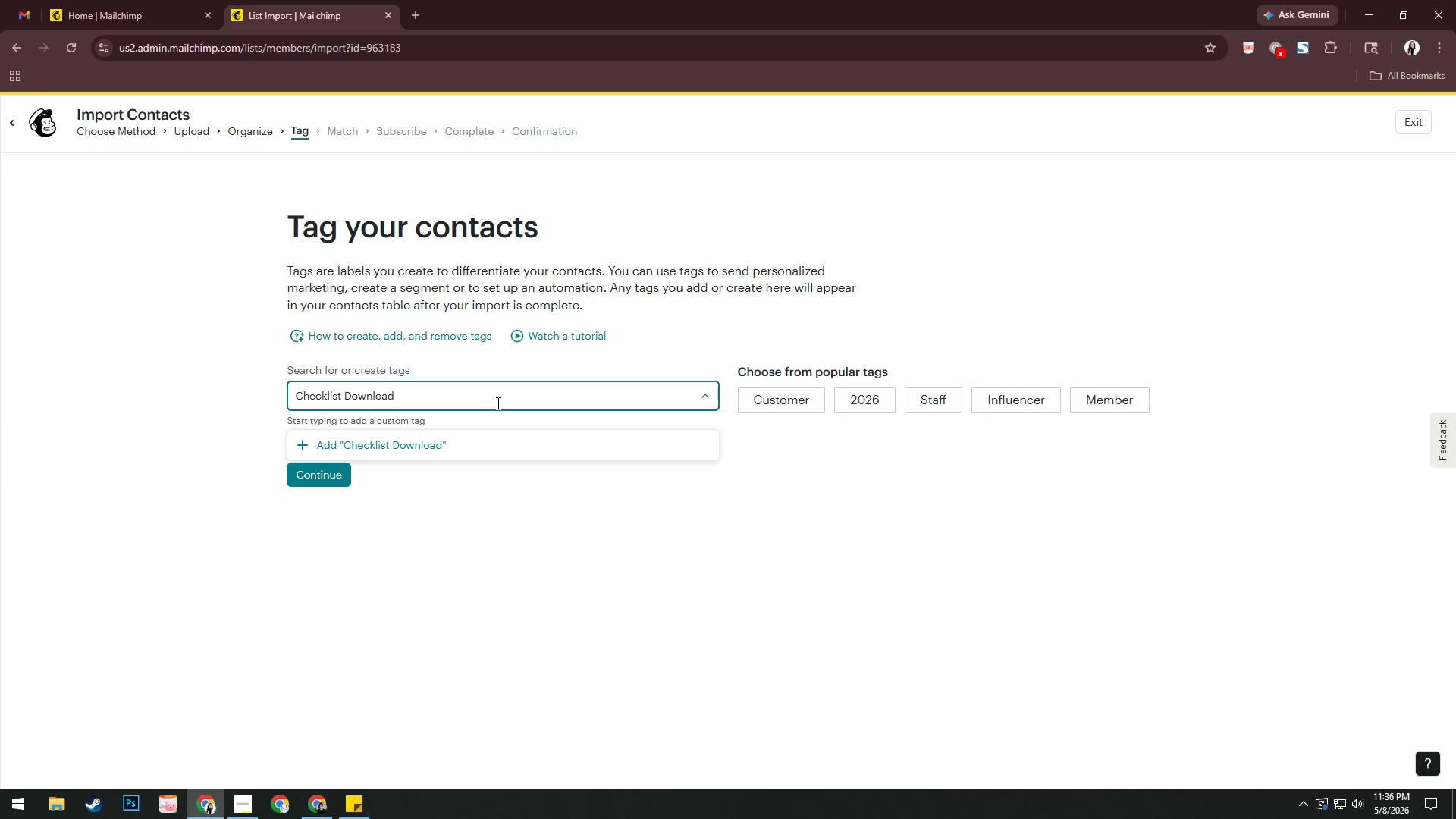 
key(Enter)
 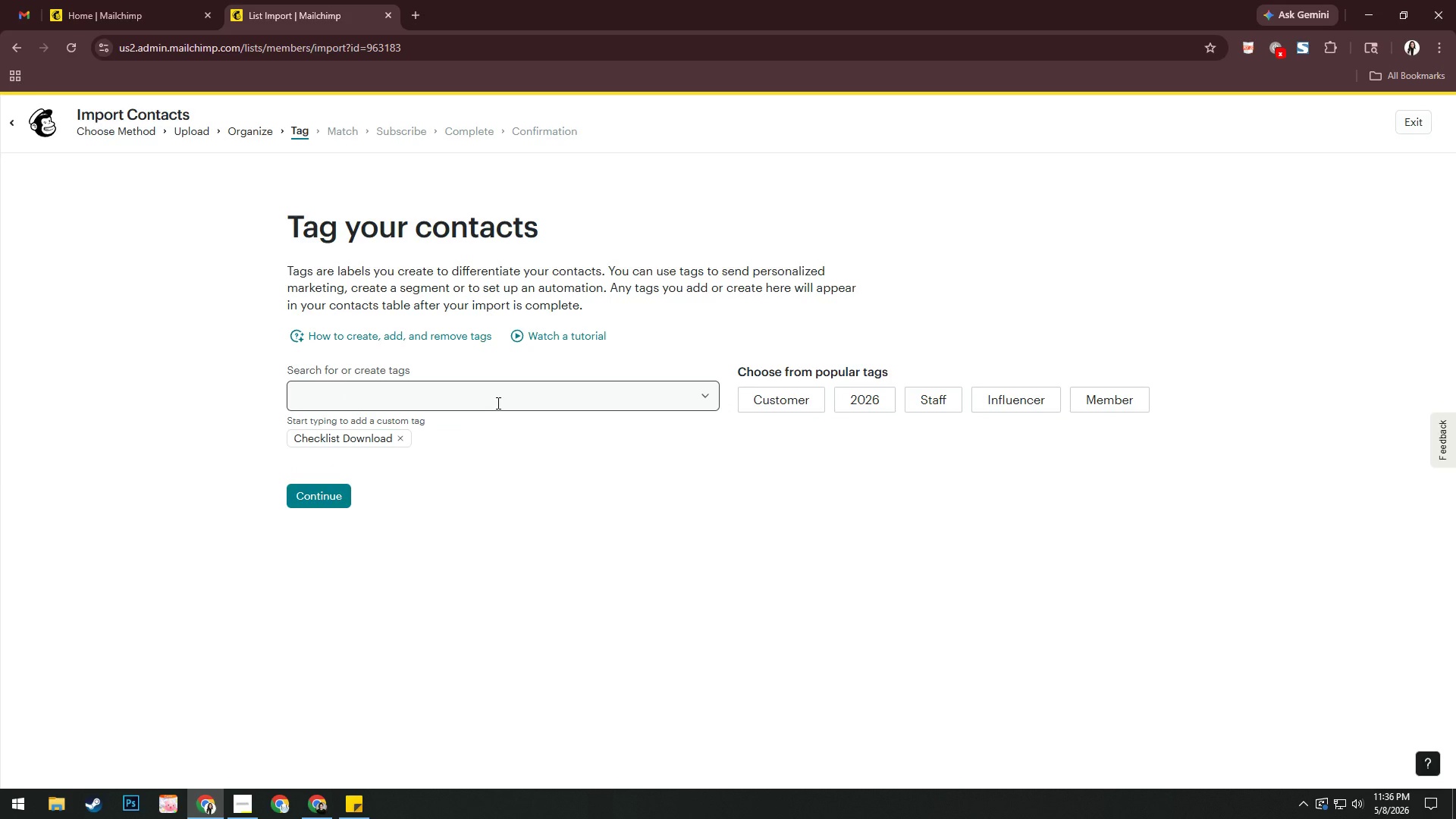 
left_click([497, 403])
 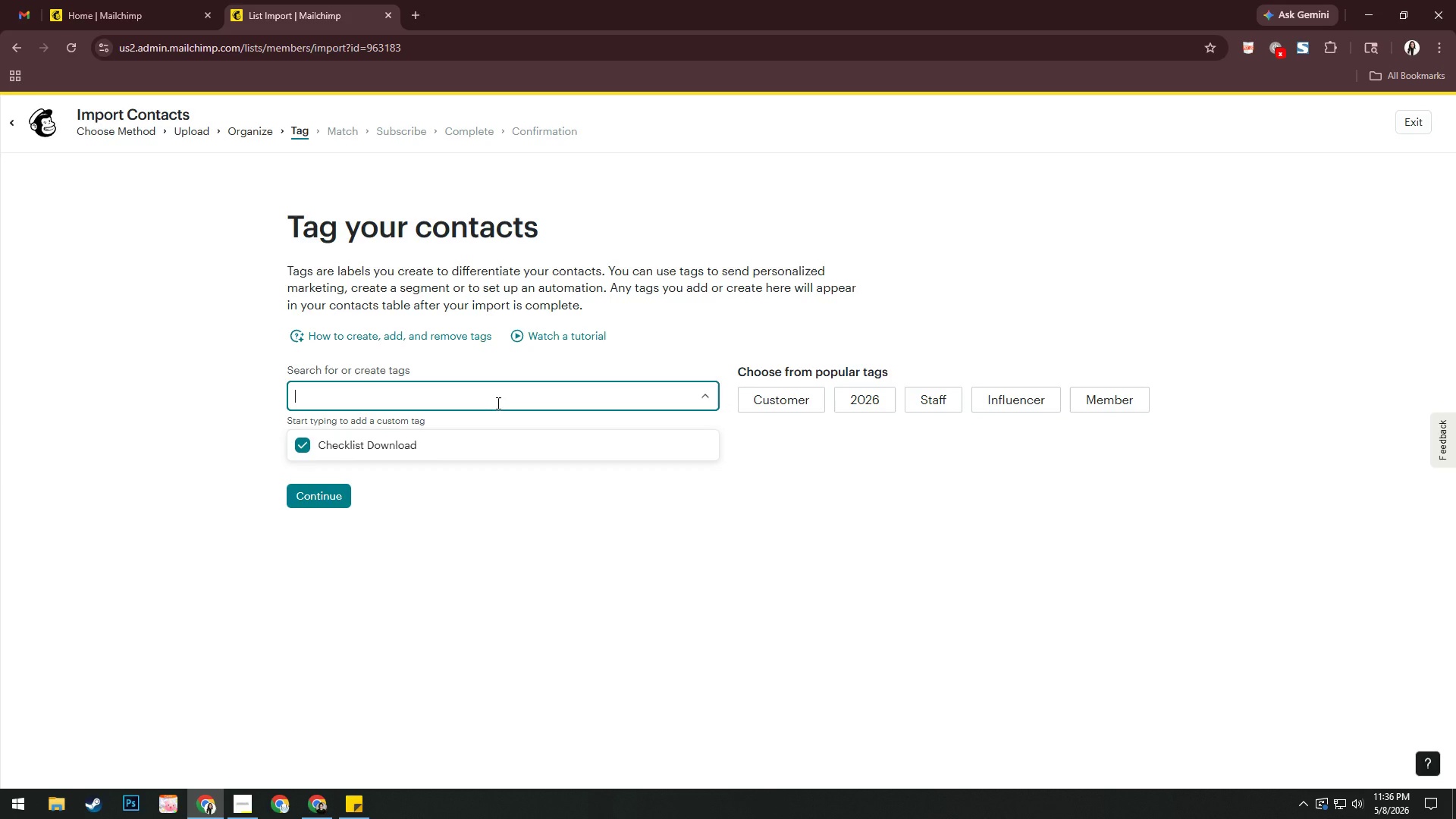 
wait(8.19)
 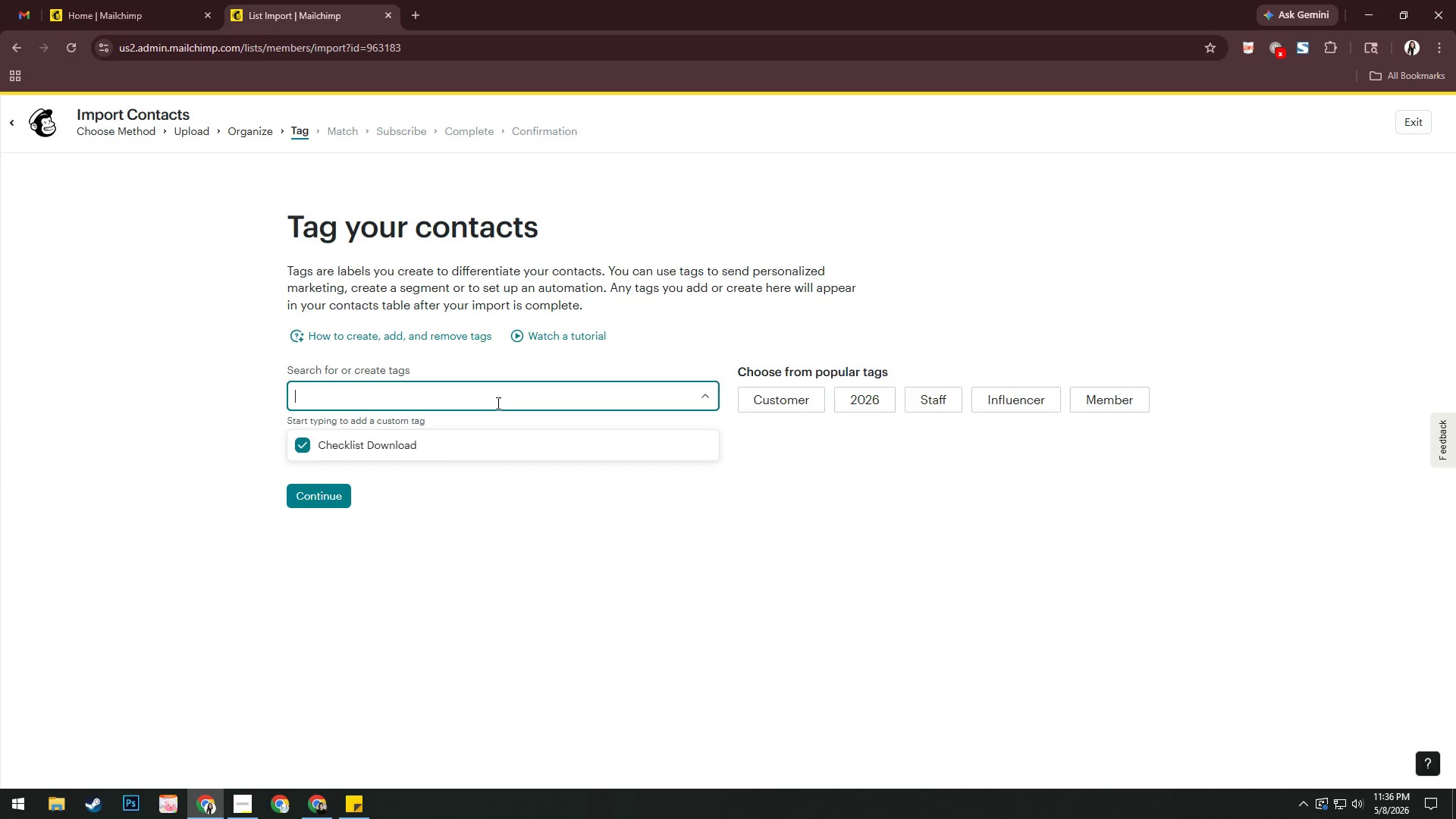 
left_click([566, 395])
 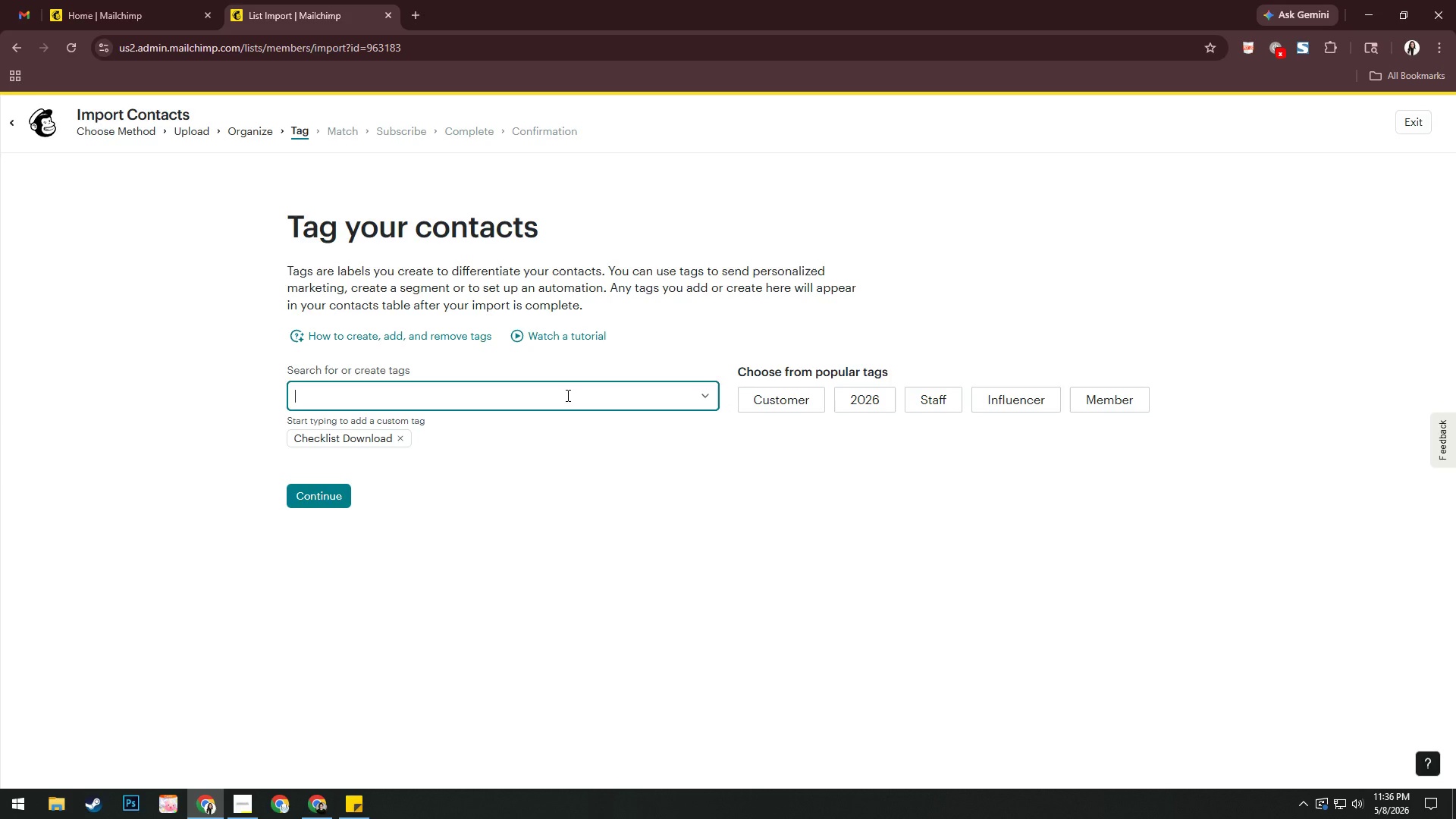 
type(Warm e)
key(Backspace)
type(LEad)
key(Backspace)
key(Backspace)
key(Backspace)
type(ead)
 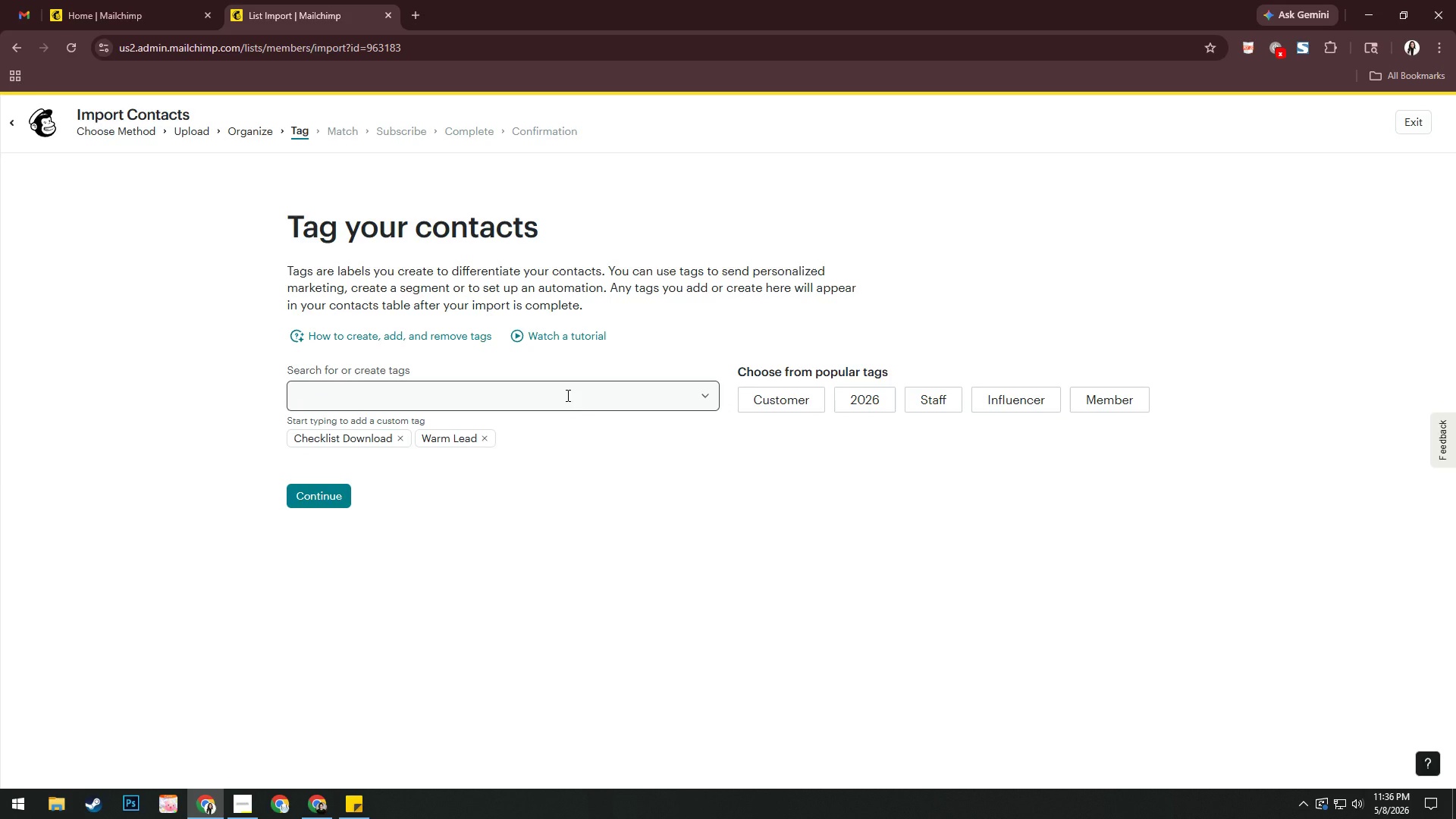 
 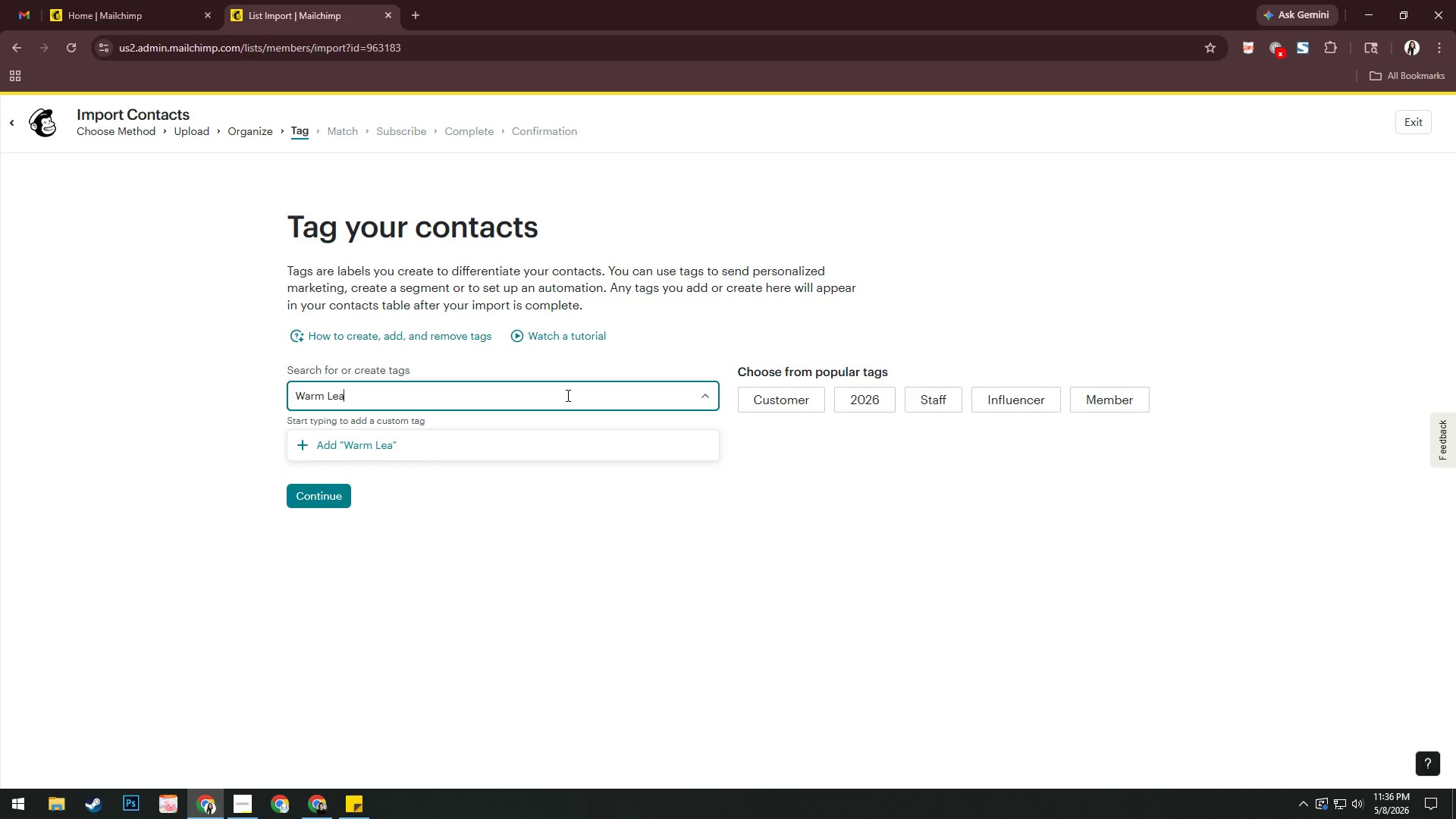 
key(Enter)
 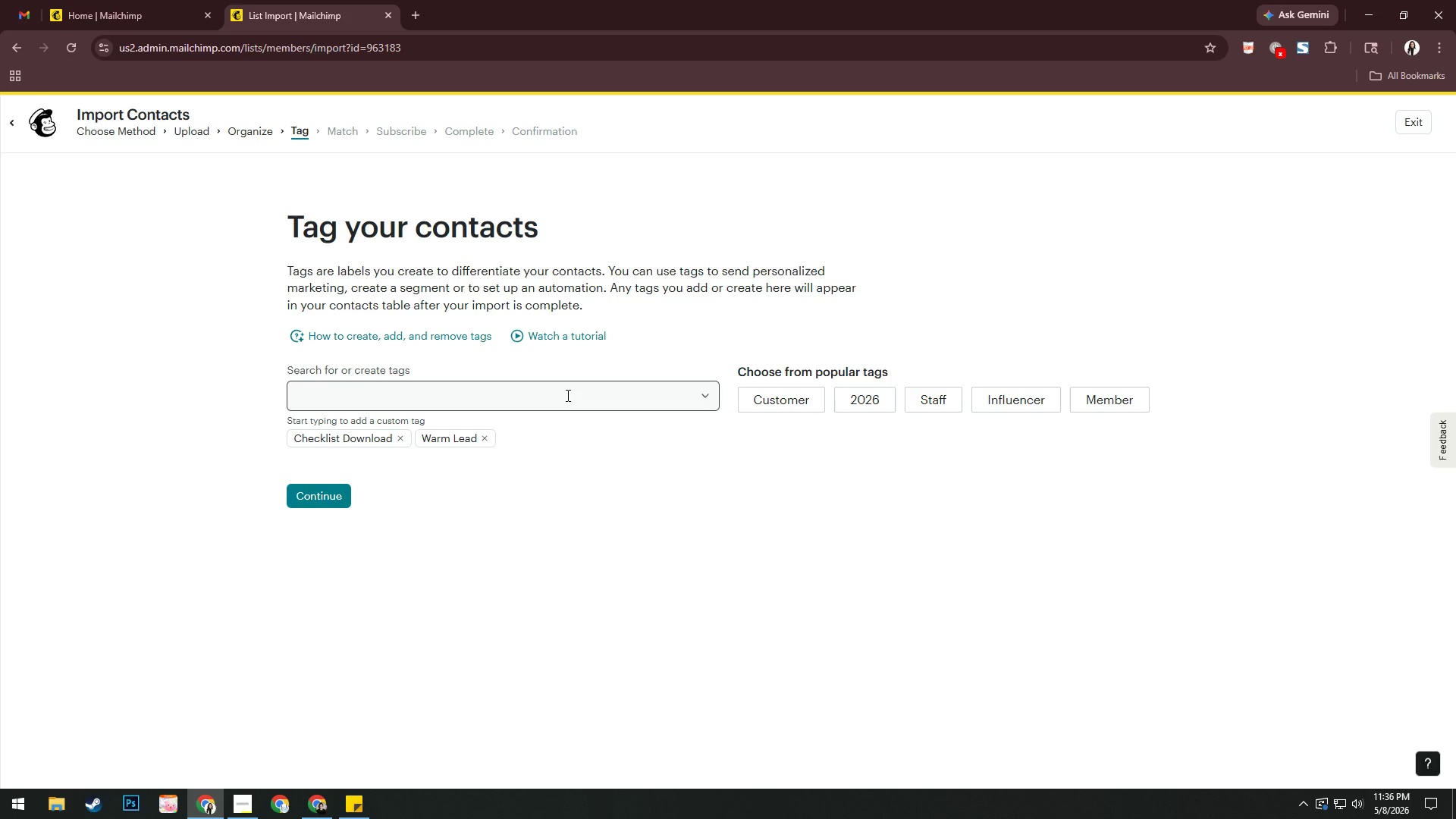 
left_click([566, 395])
 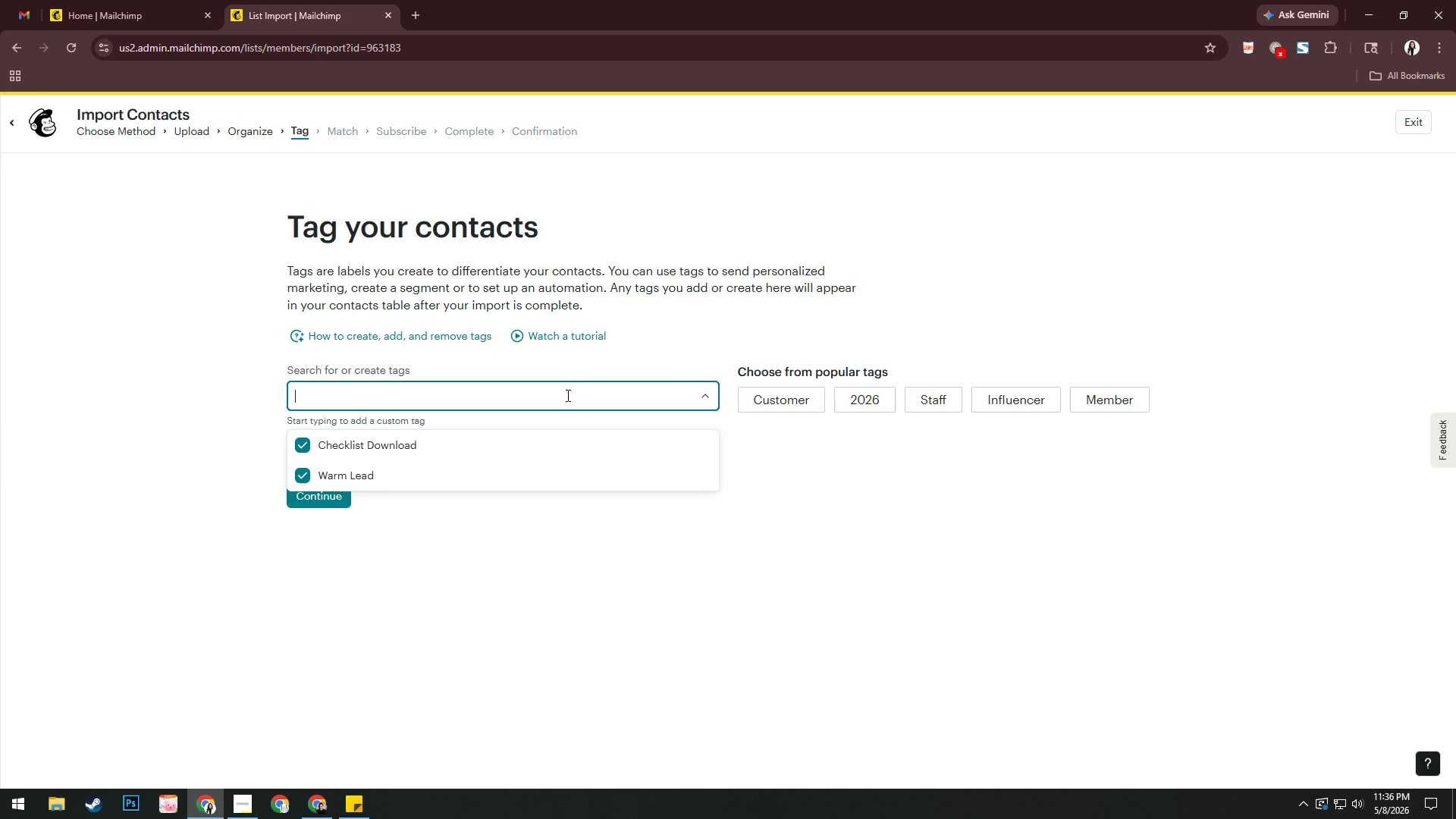 
type(Consulat)
key(Backspace)
key(Backspace)
type(tation Clickd)
 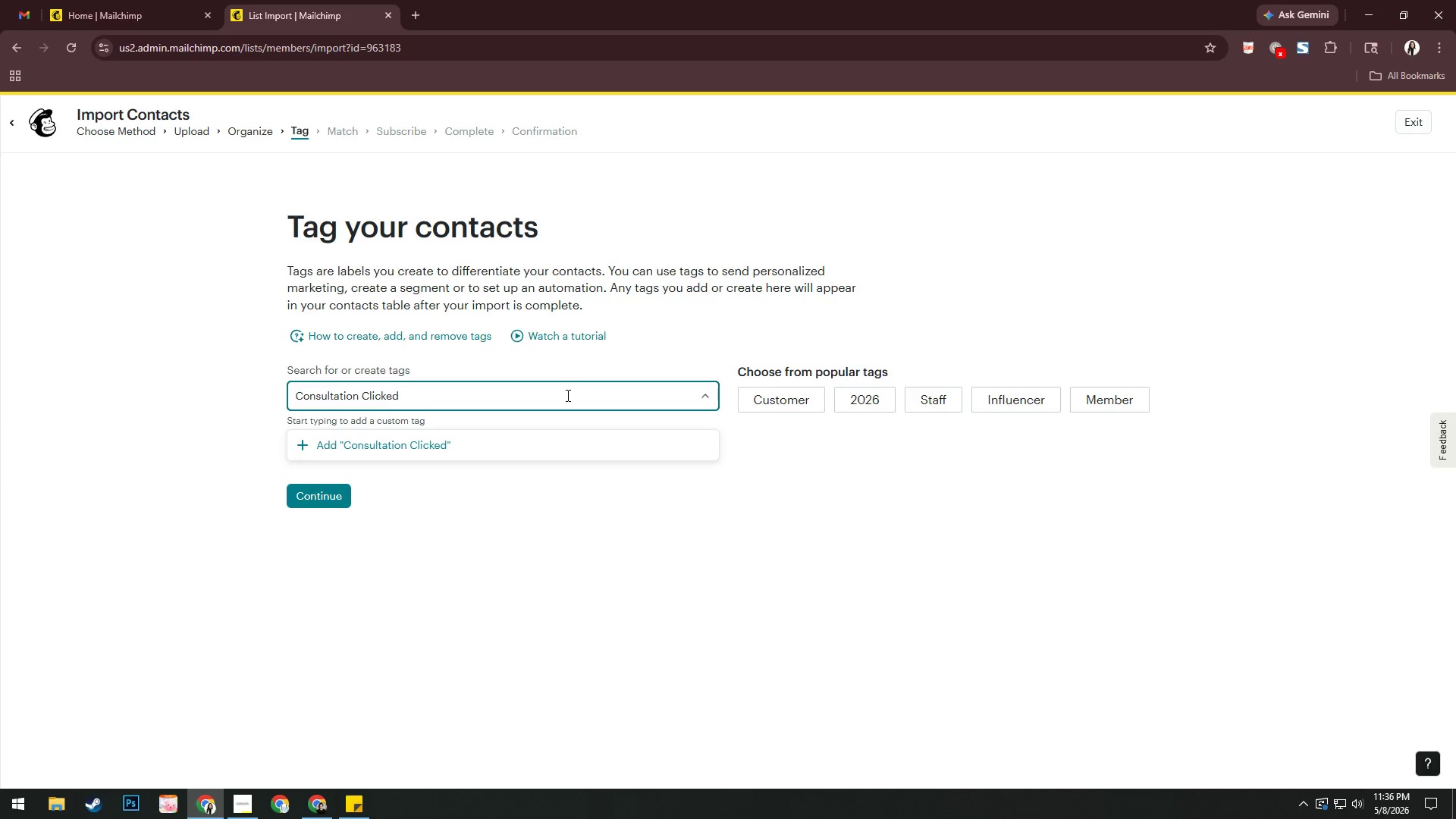 
 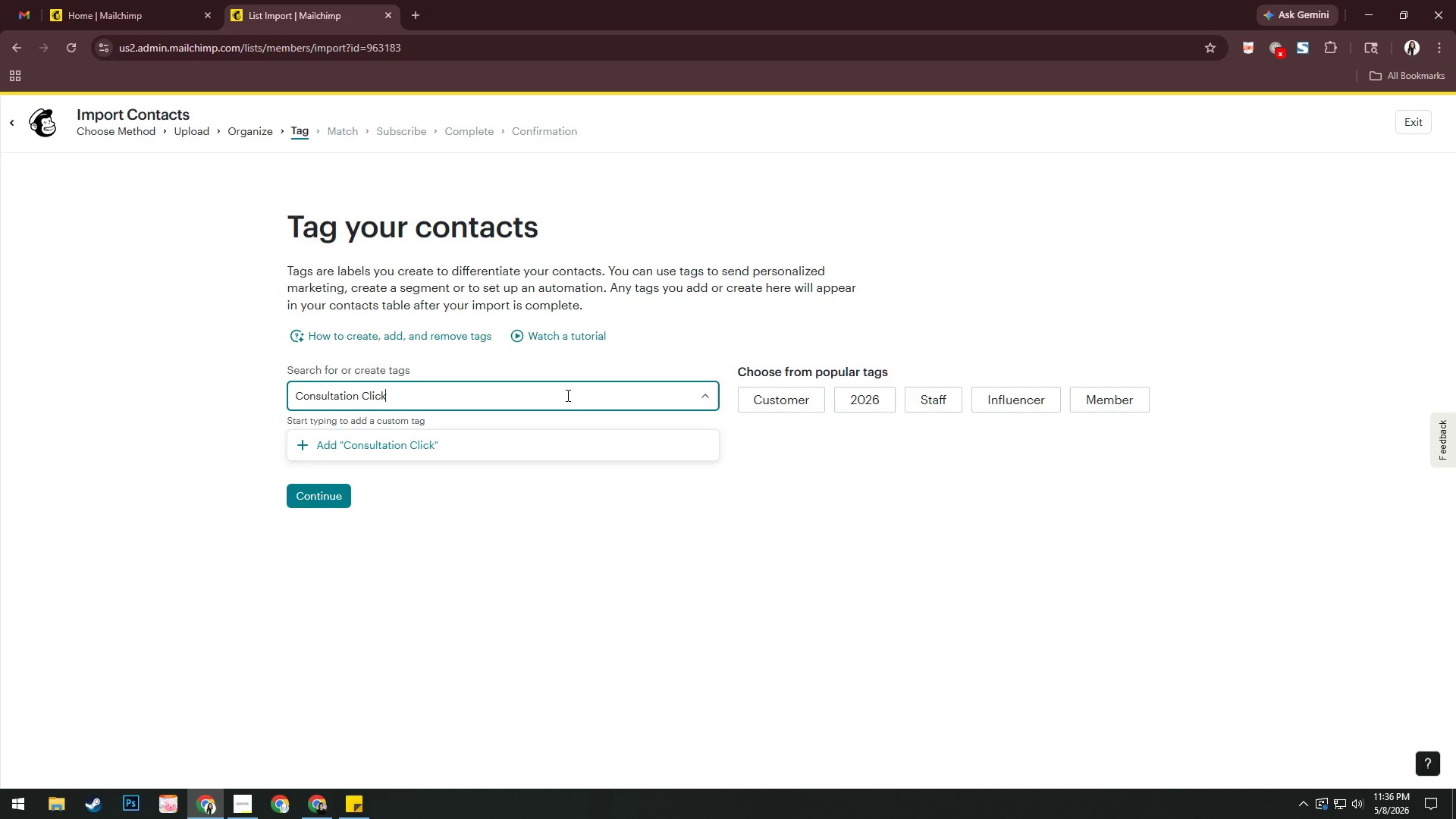 
hold_key(key=E, duration=0.31)
 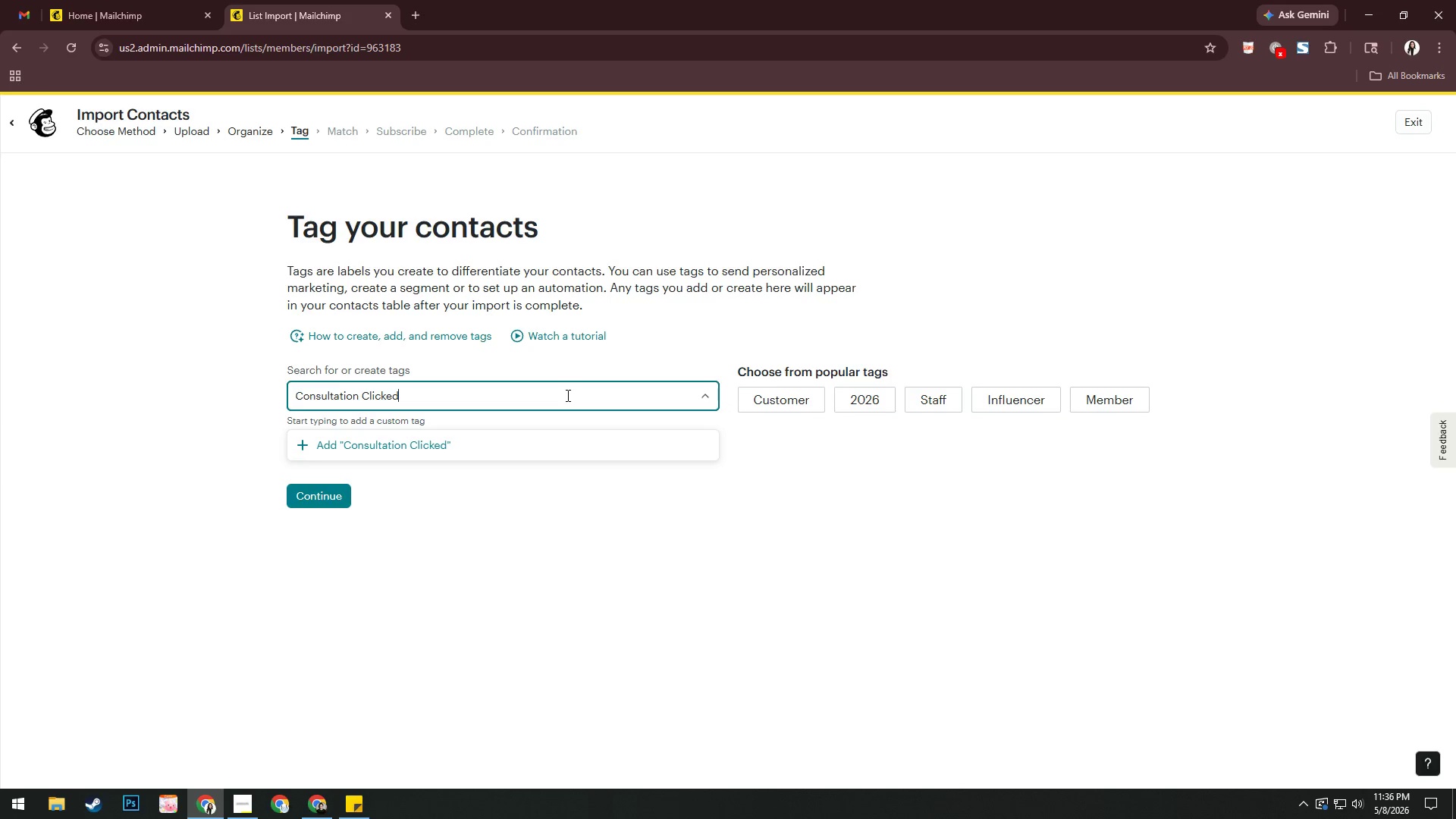 
key(Enter)
 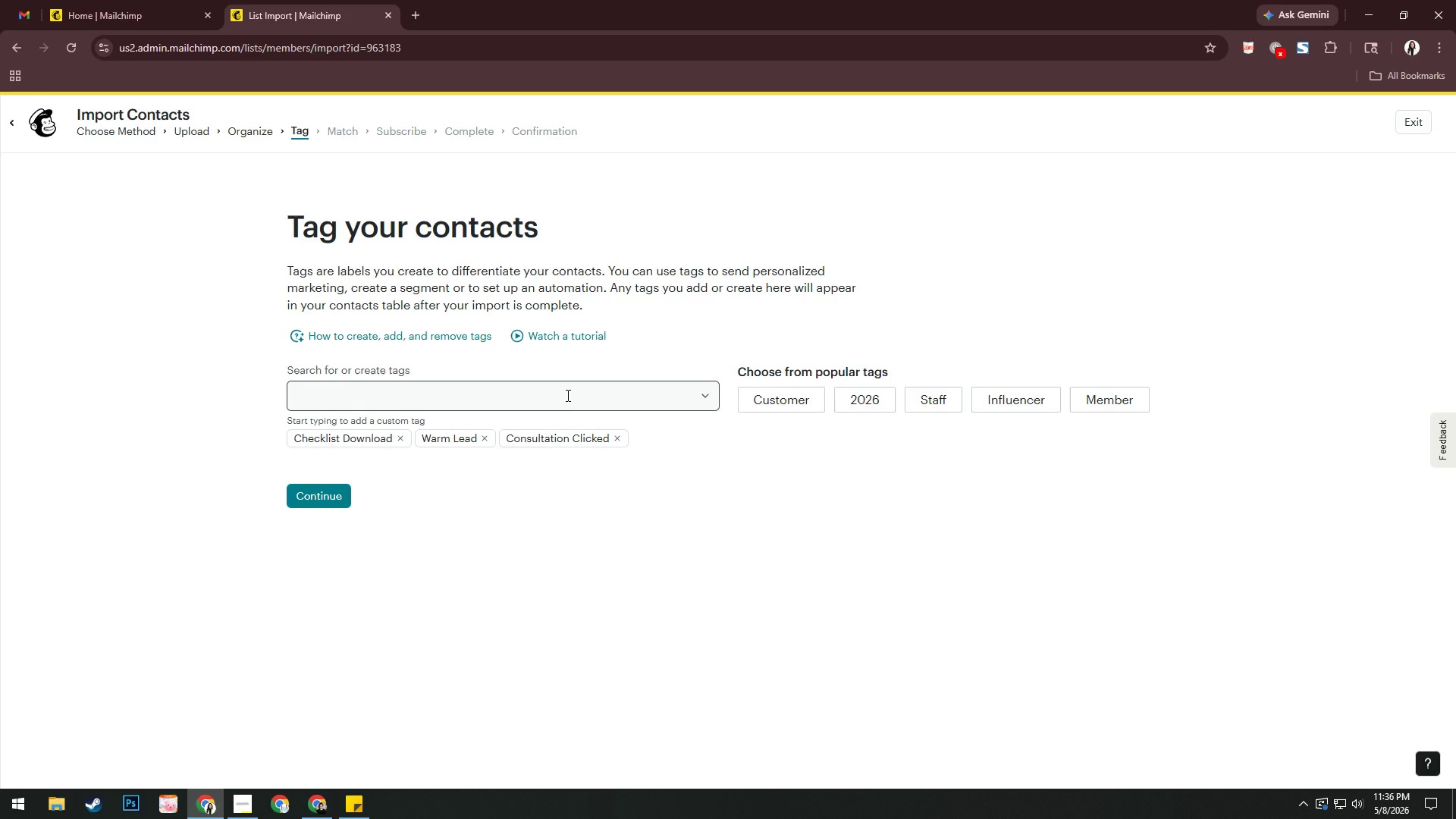 
scroll: coordinate [566, 404], scroll_direction: up, amount: 5.0
 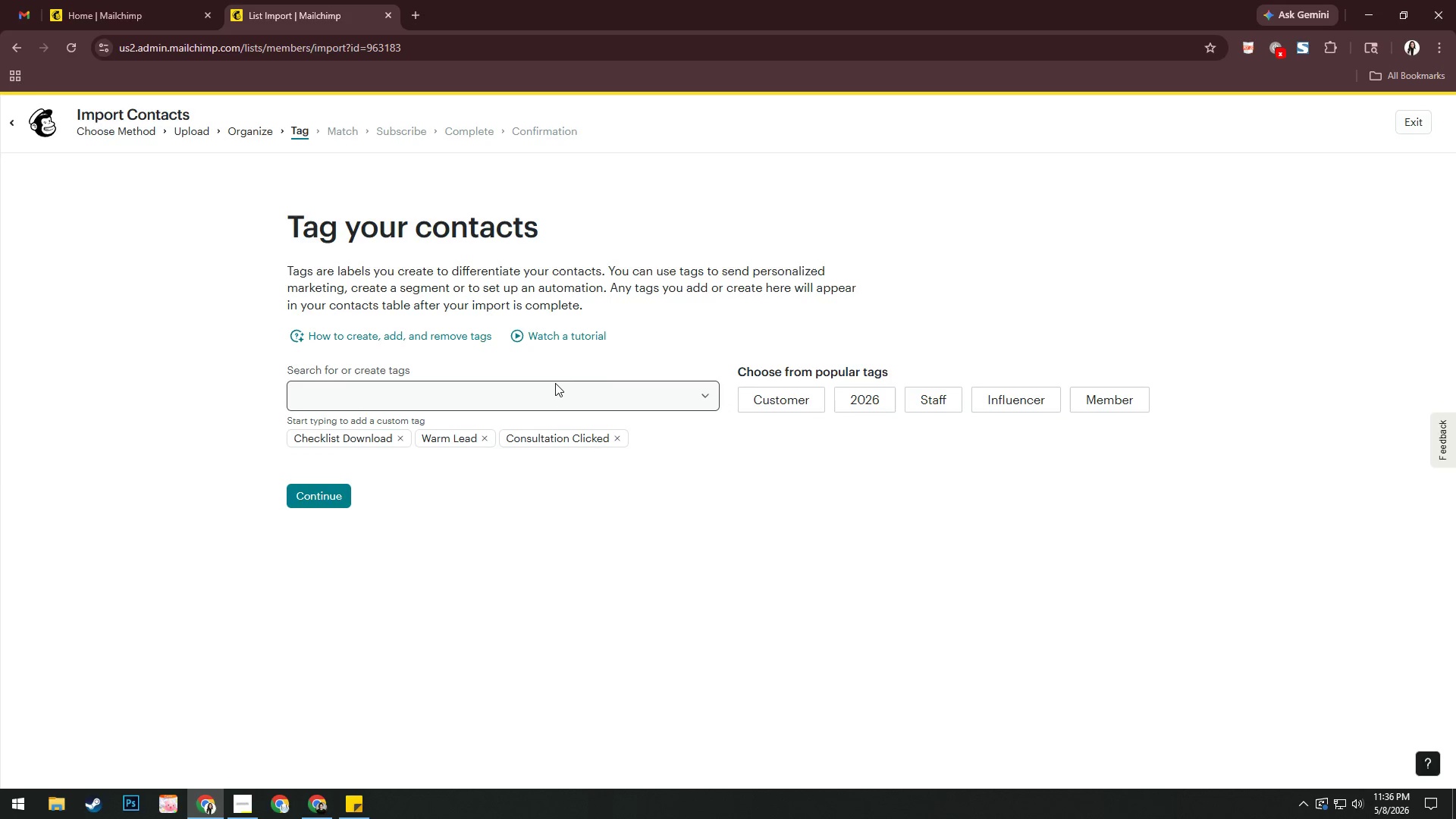 
double_click([553, 398])
 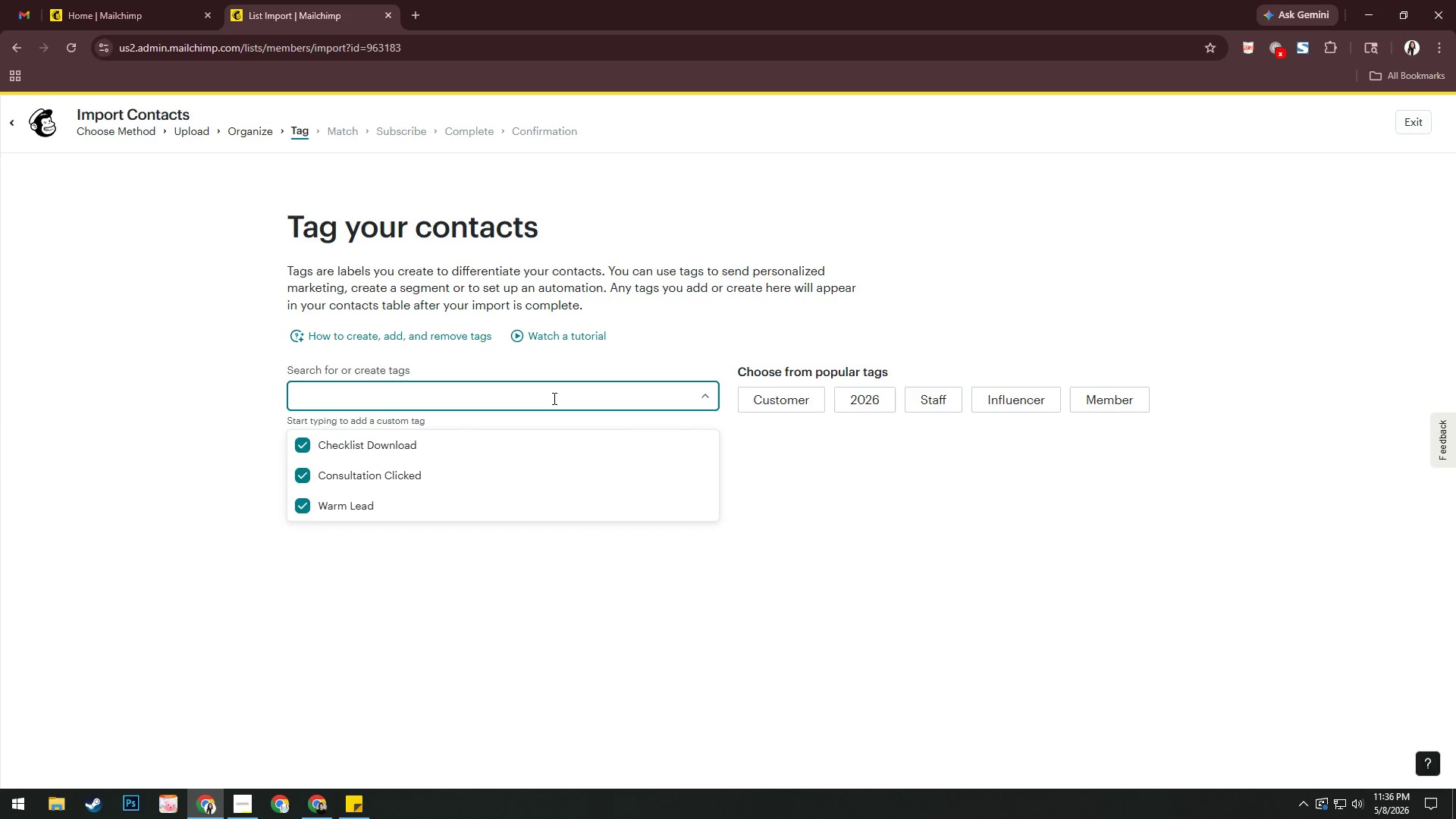 
type(Consula)
key(Backspace)
type(tation)
 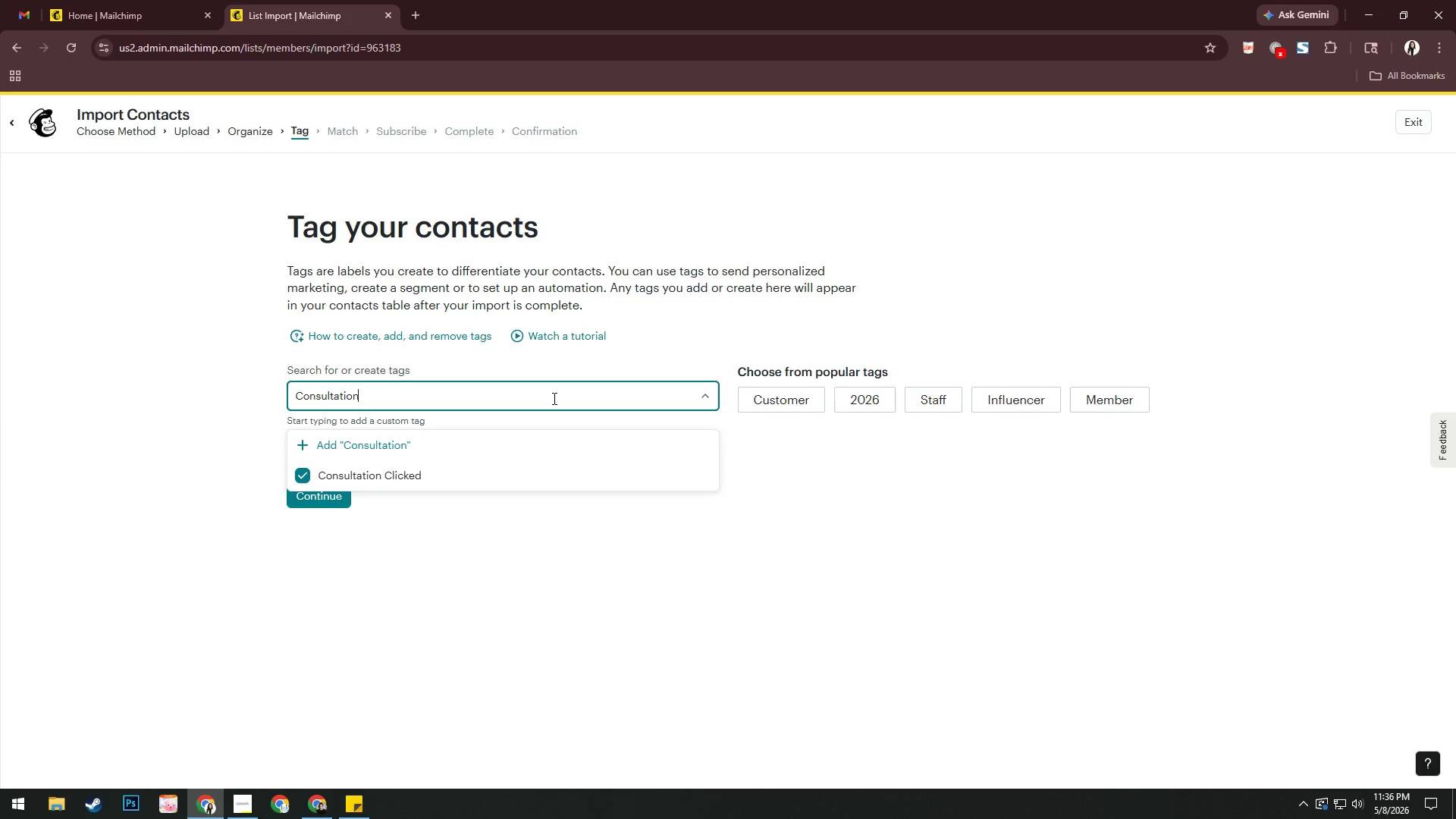 
type( Booked)
 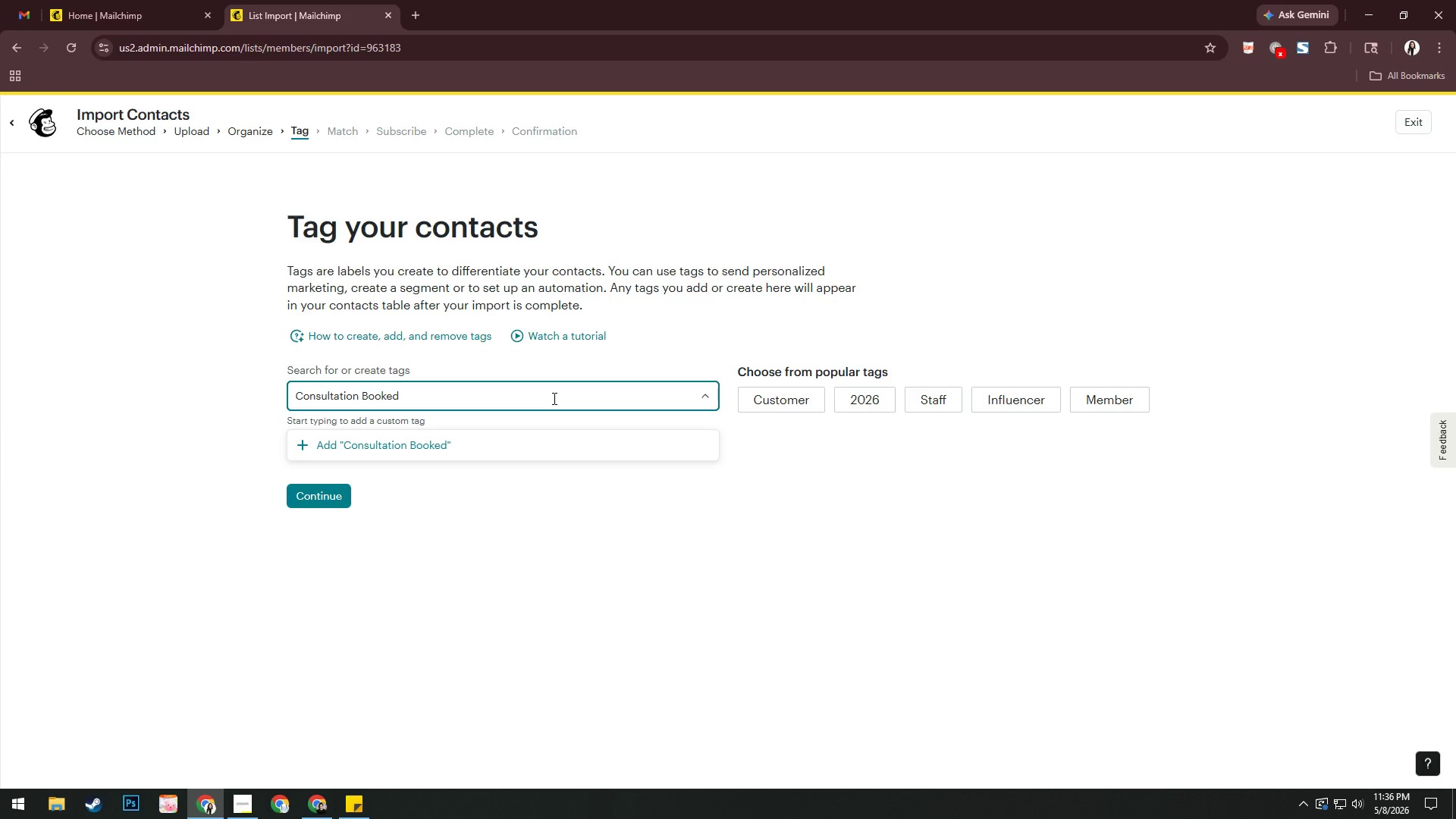 
key(Enter)
 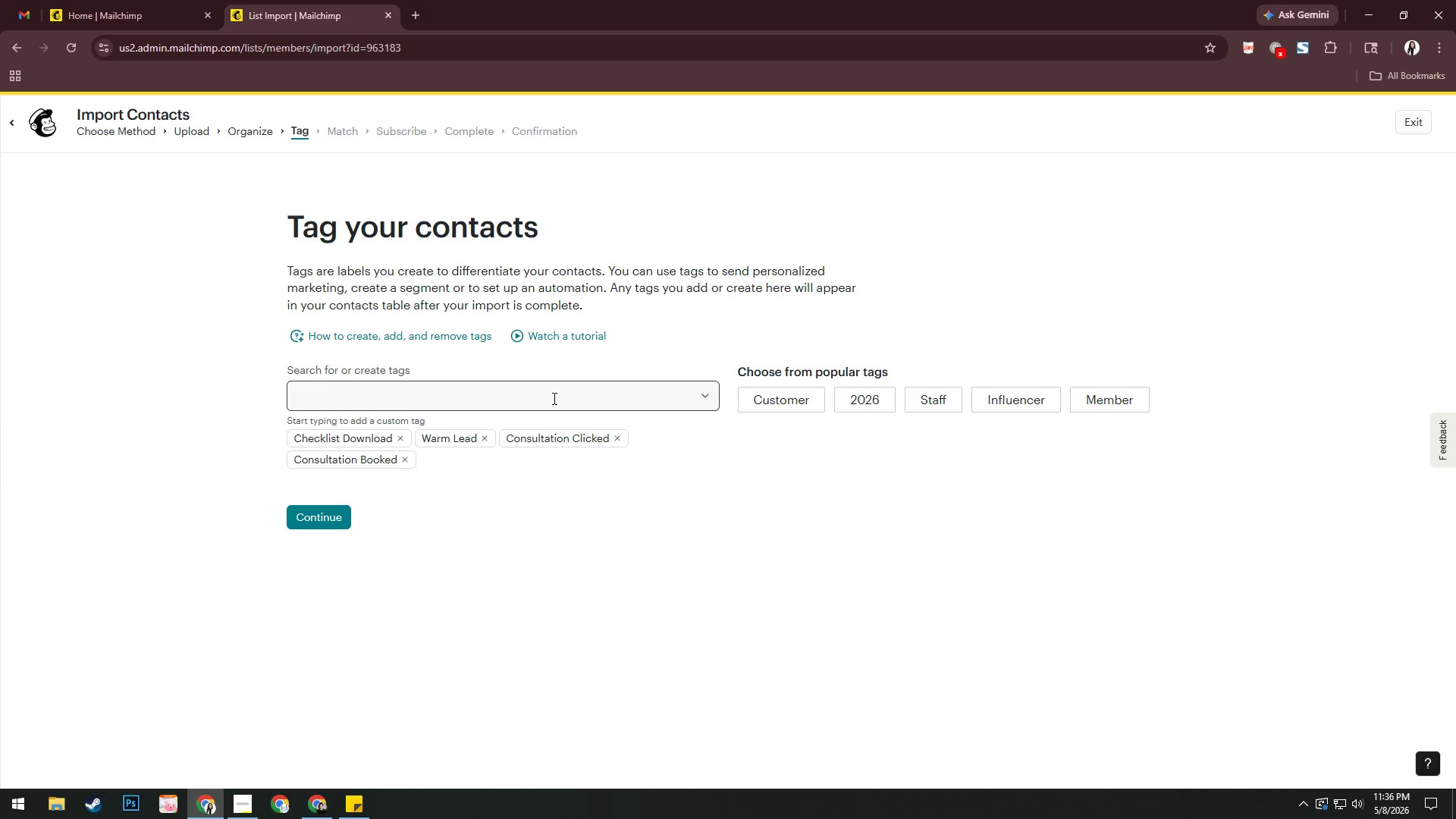 
left_click([553, 398])
 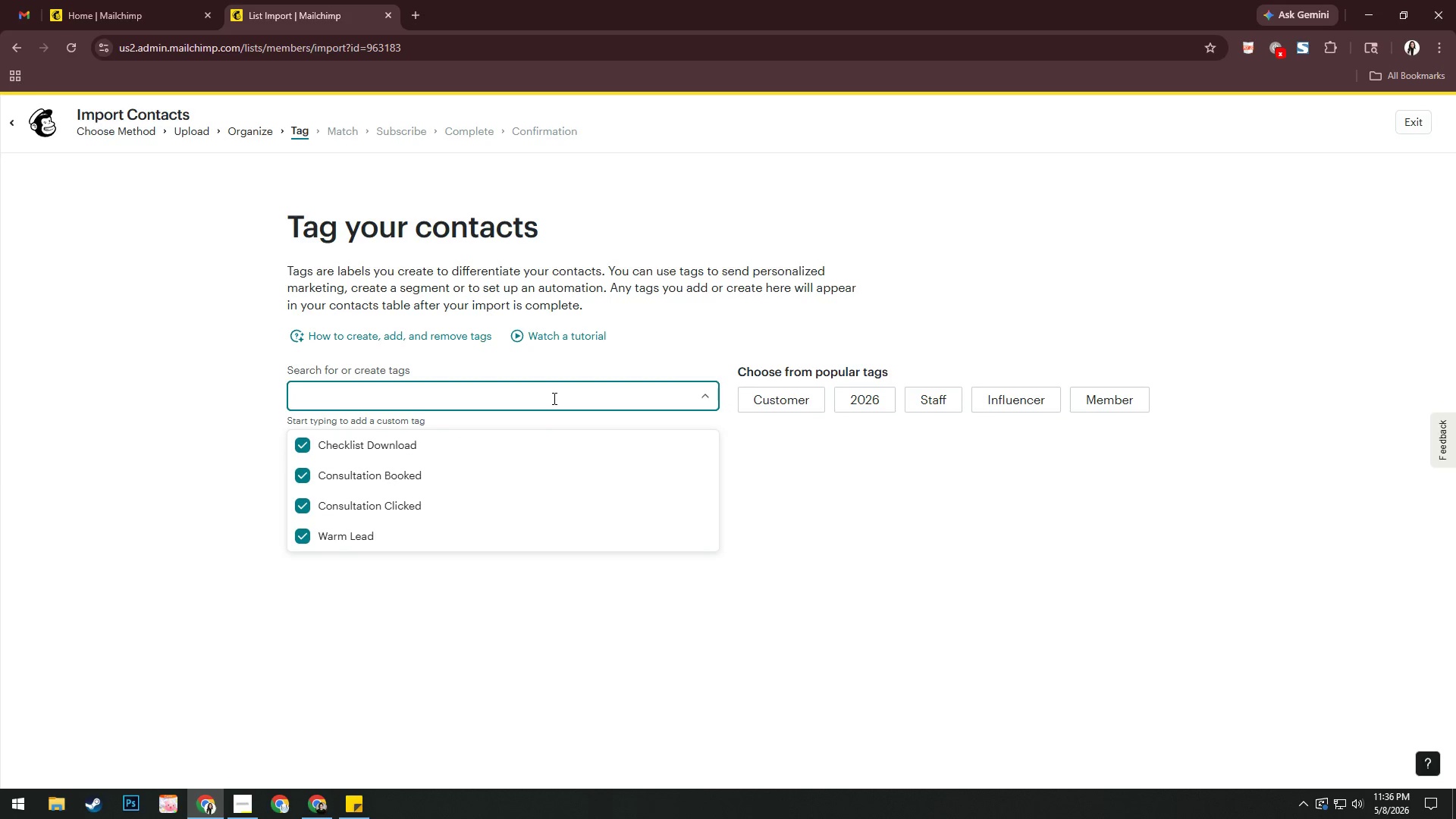 
type(Cold Lead)
 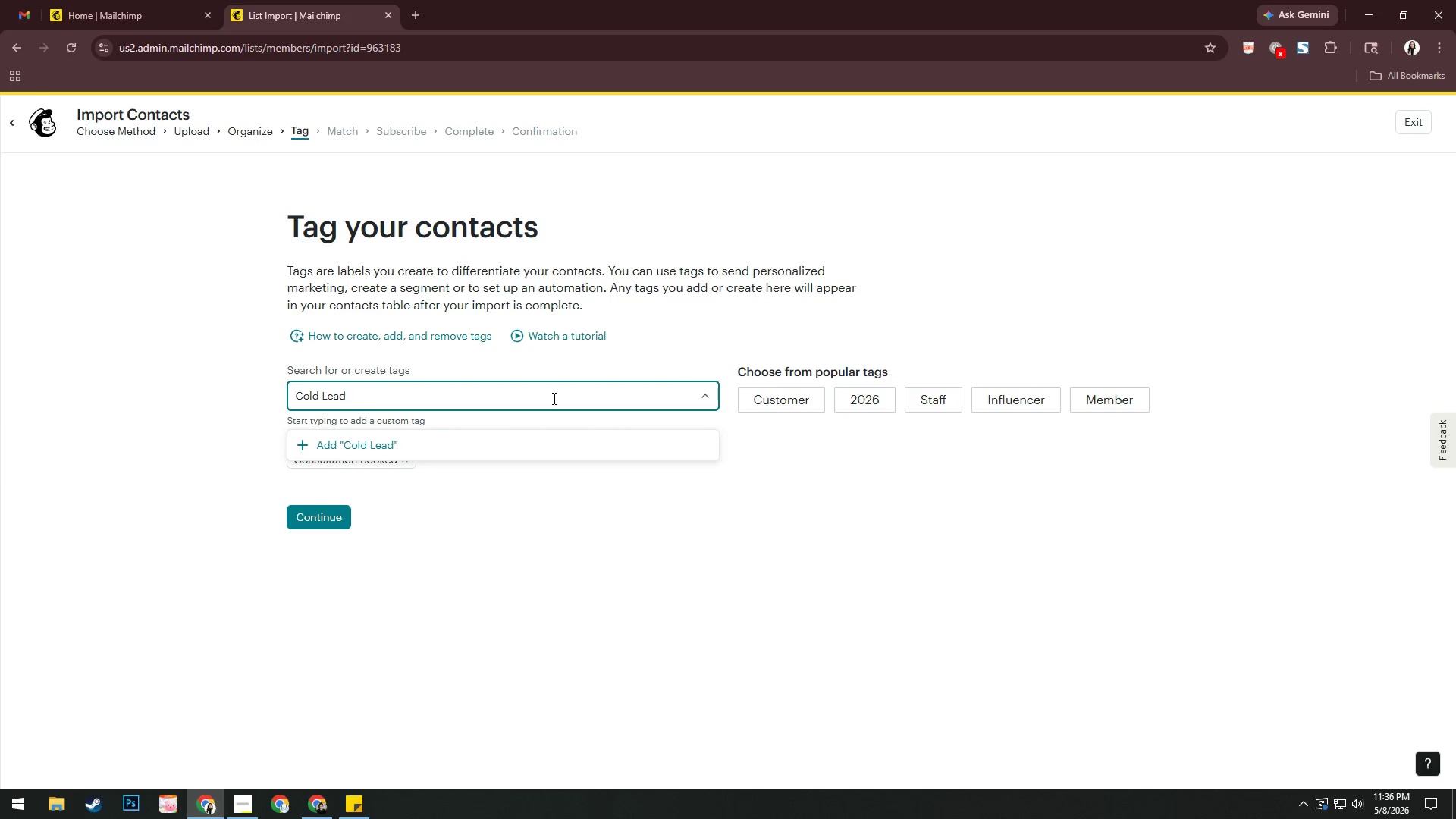 
key(Enter)
 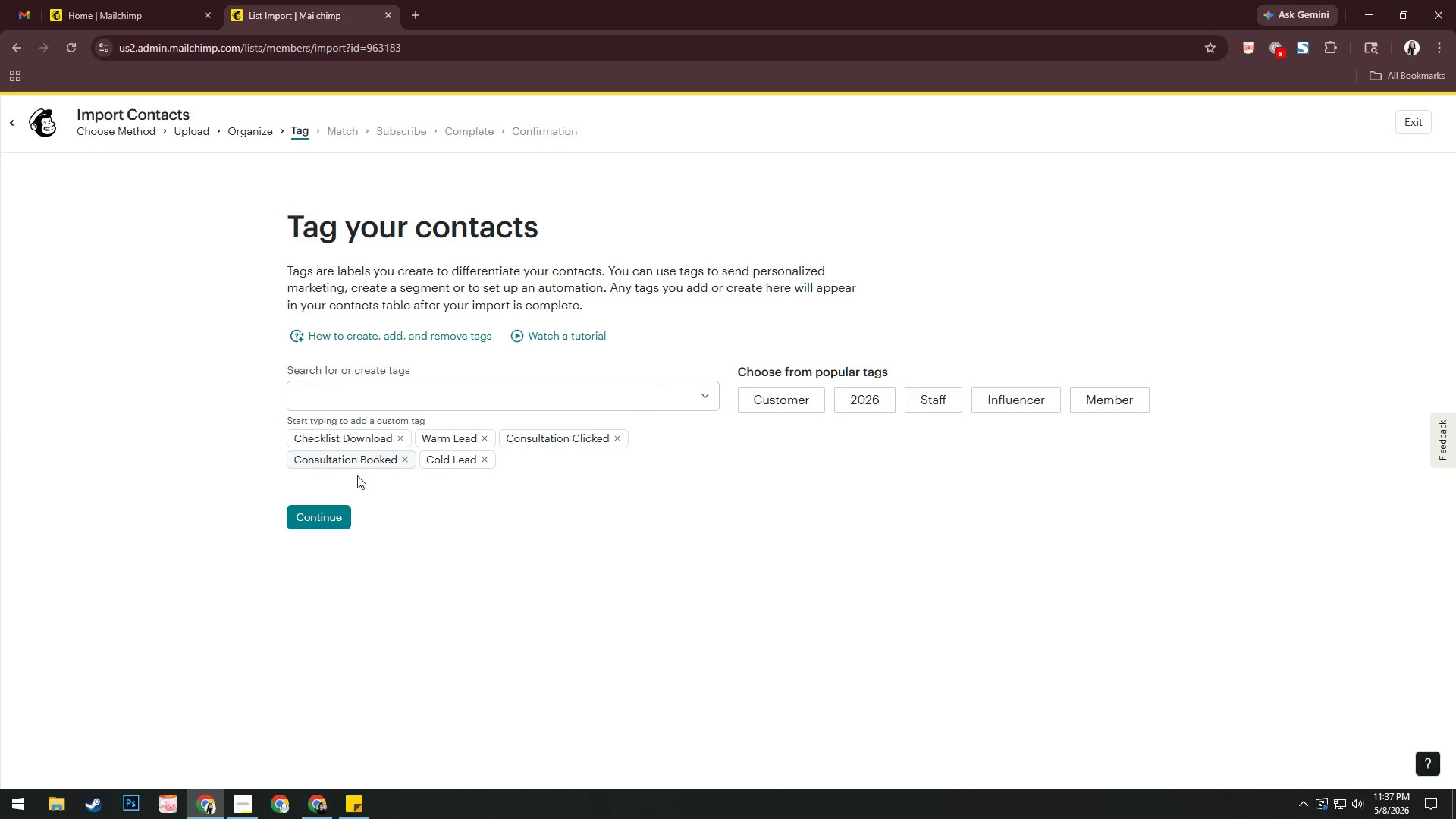 
left_click([331, 515])
 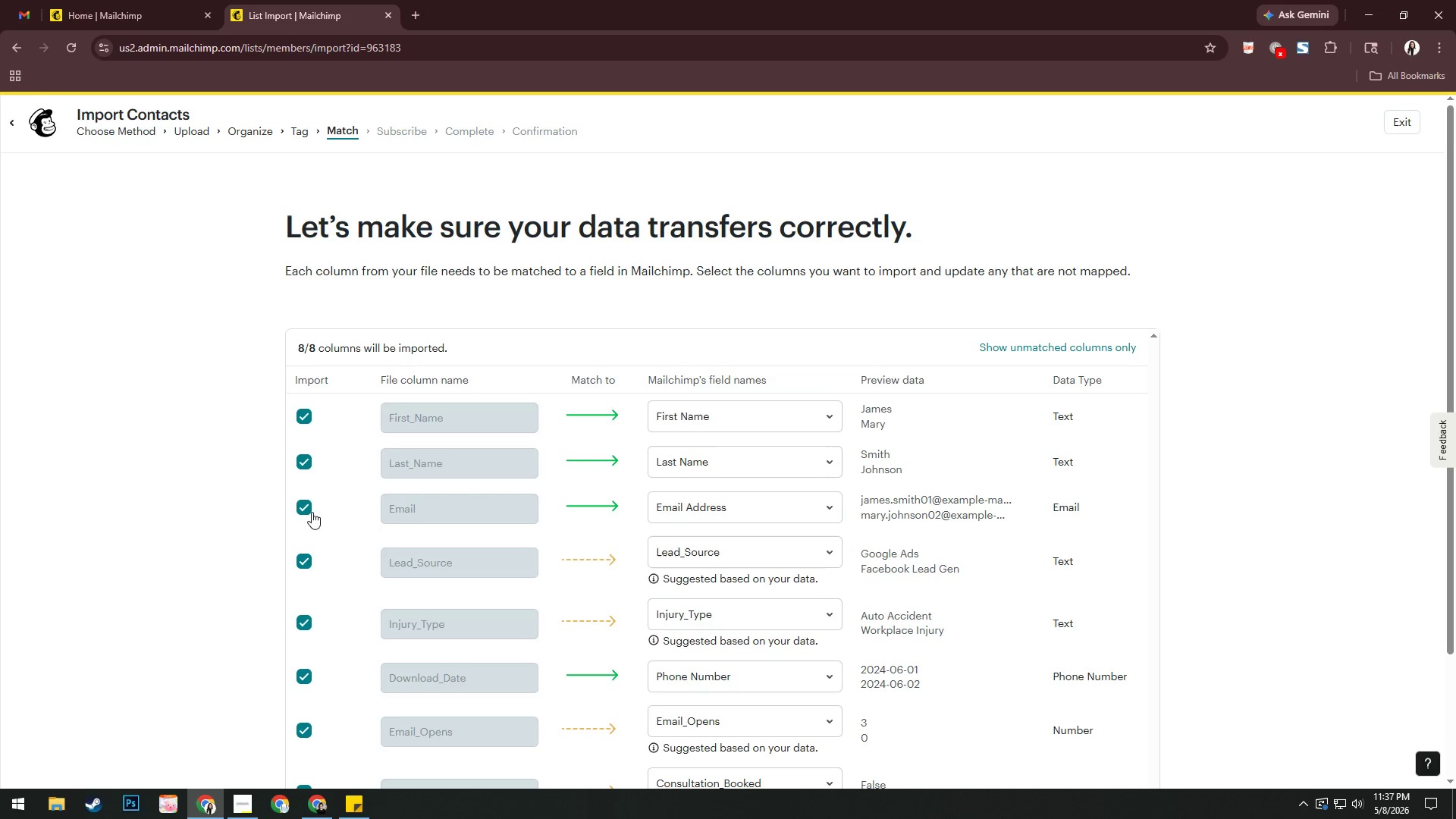 
scroll: coordinate [700, 359], scroll_direction: down, amount: 1.0
 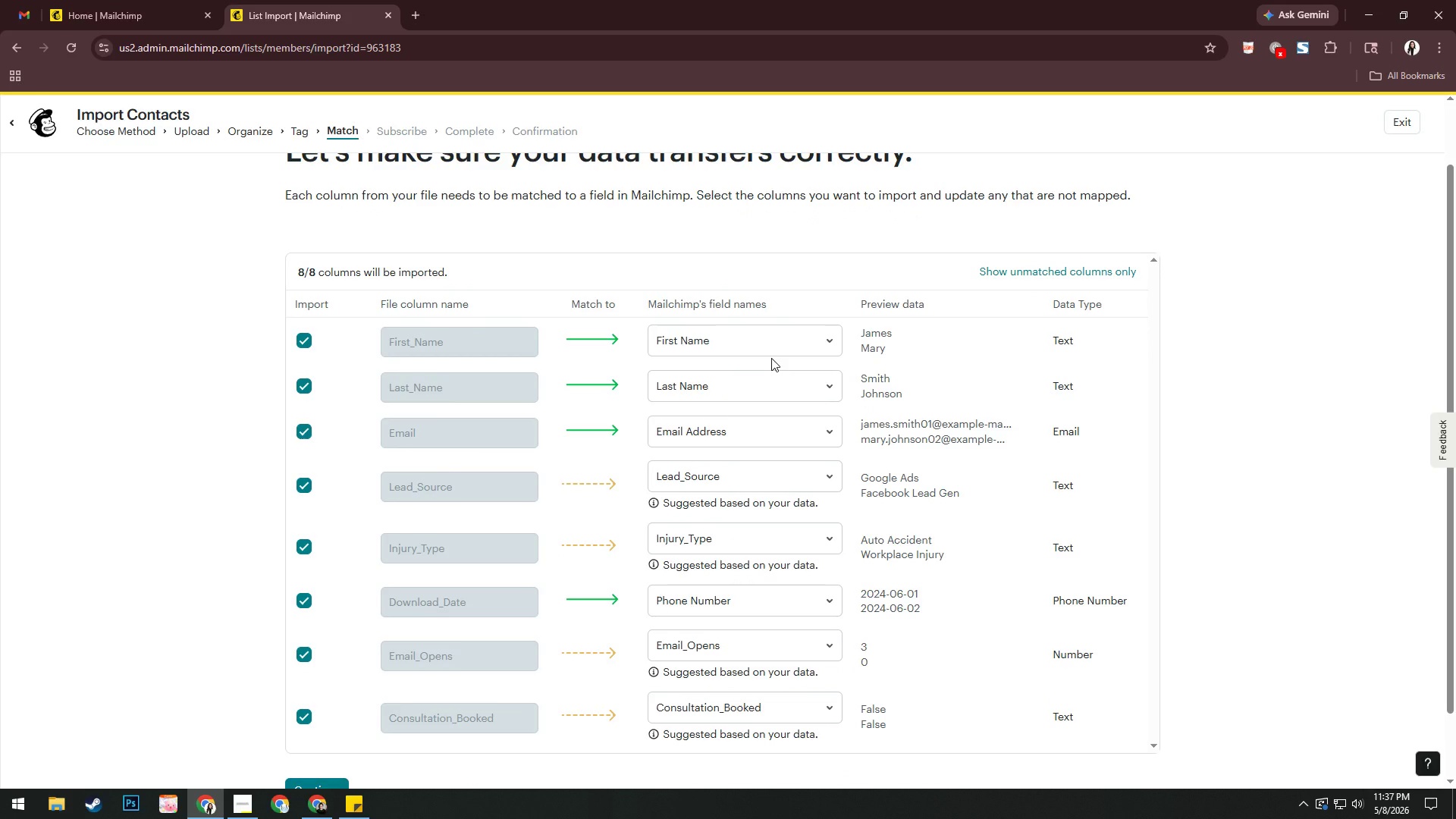 
wait(12.63)
 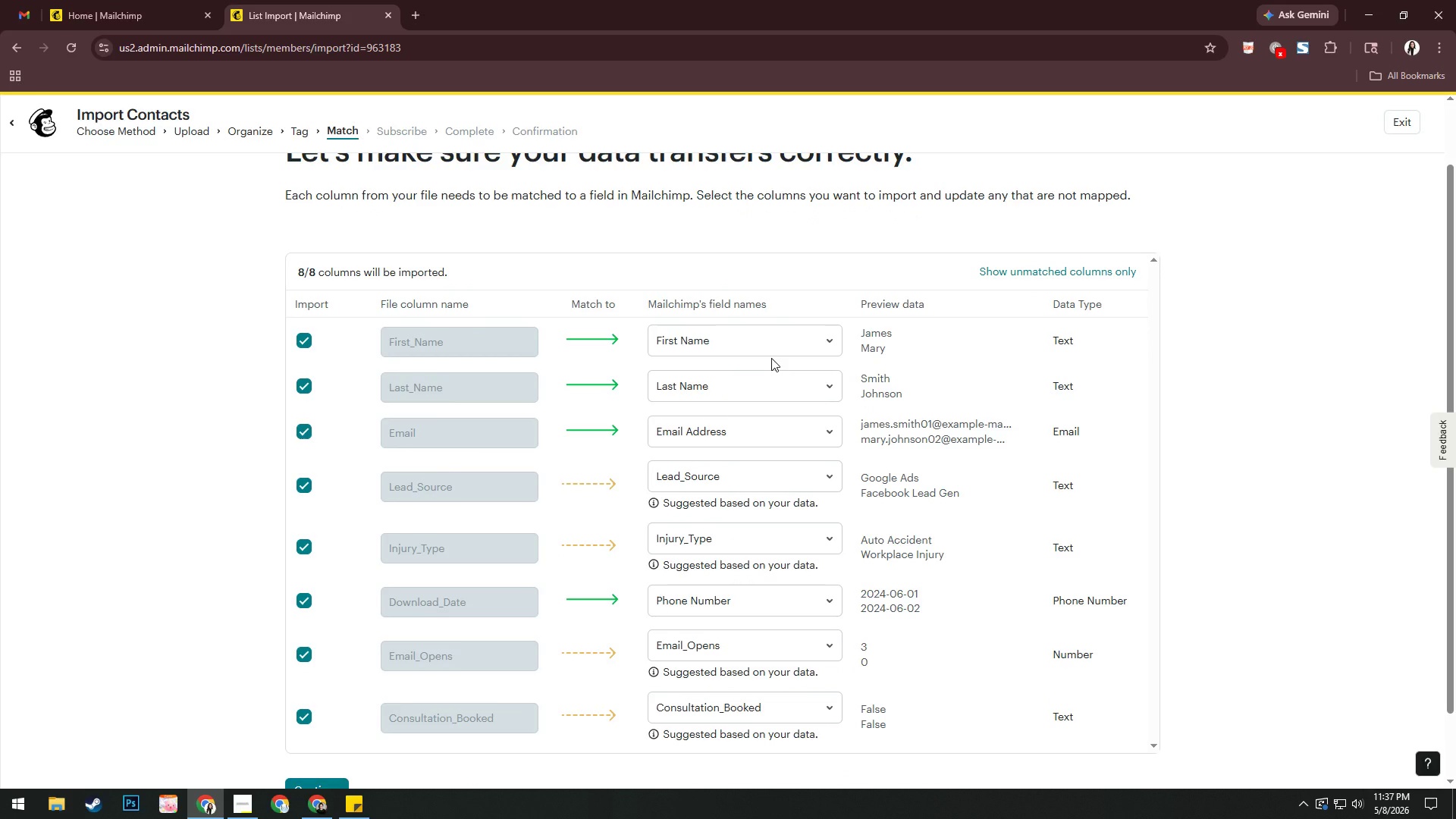 
left_click([786, 466])
 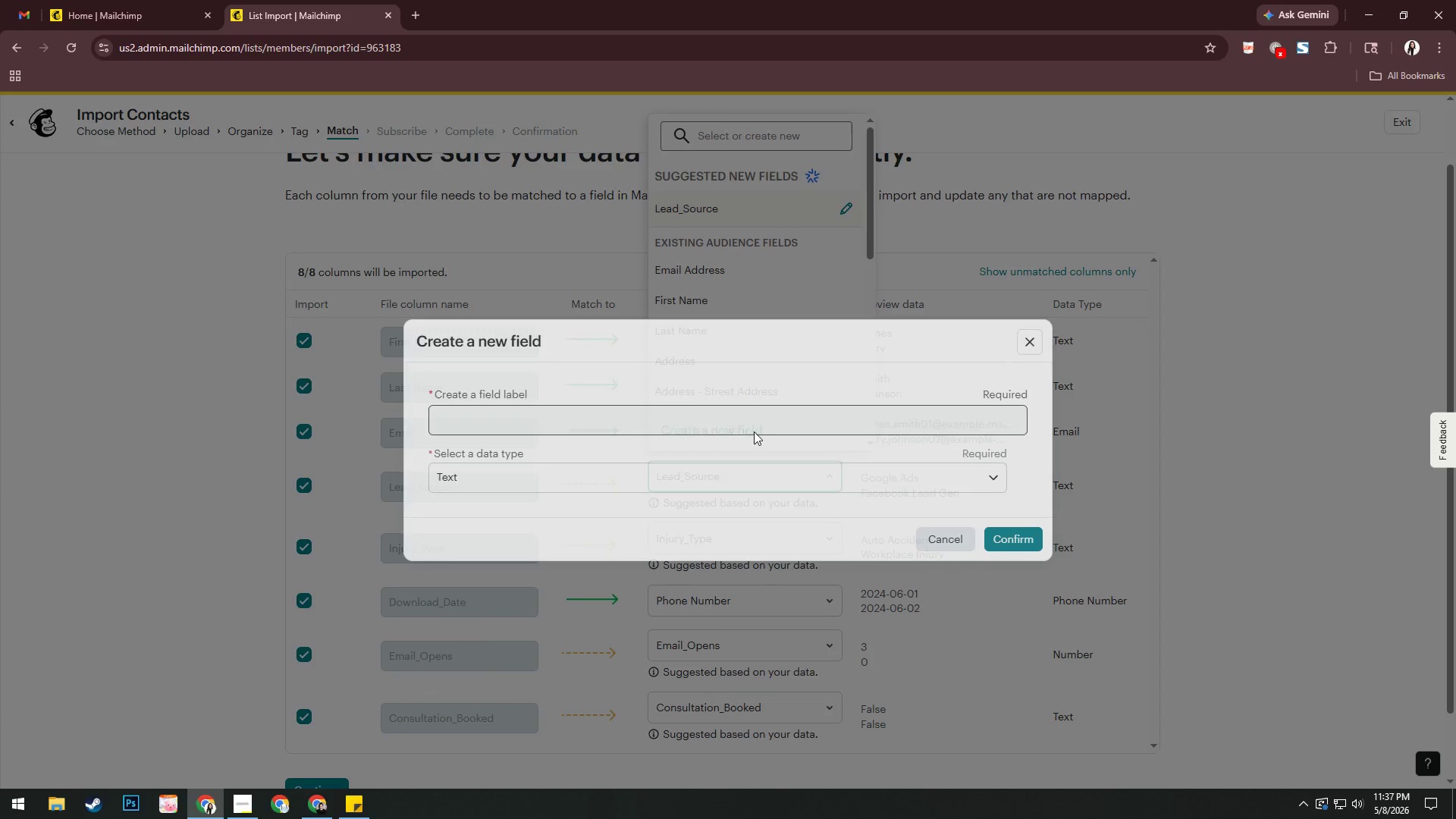 
left_click([695, 414])
 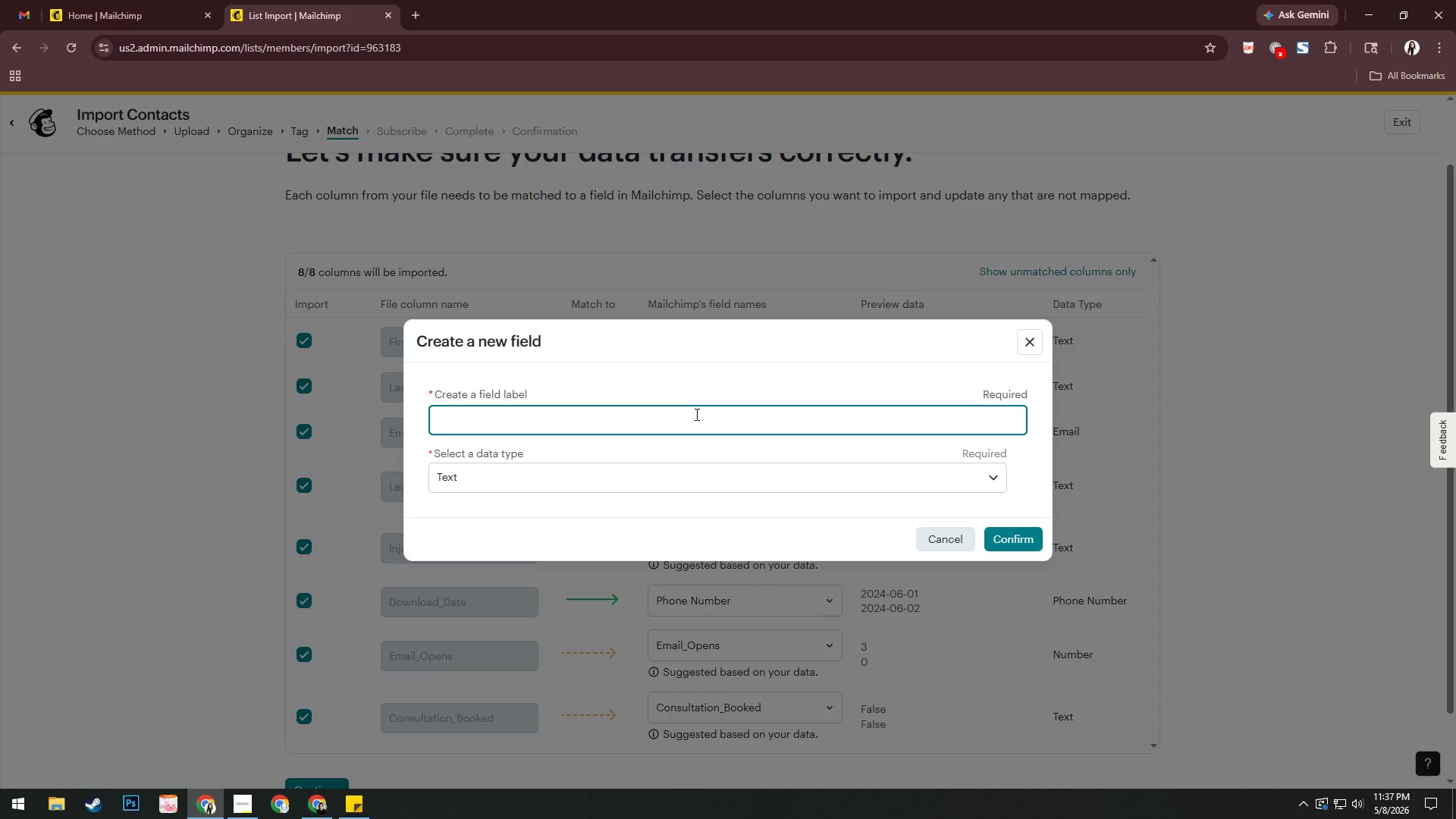 
type(Lead_Source)
 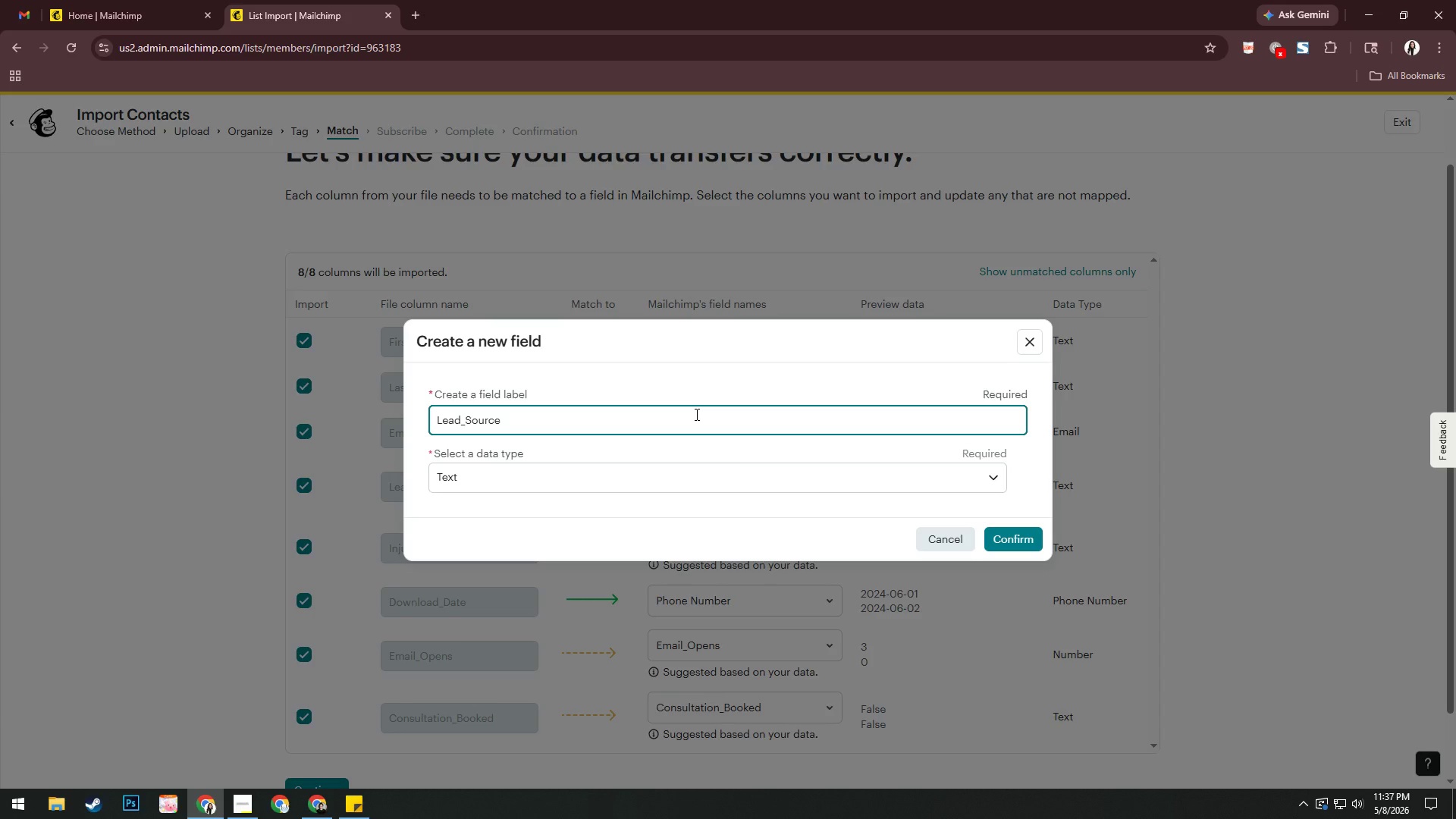 
key(Enter)
 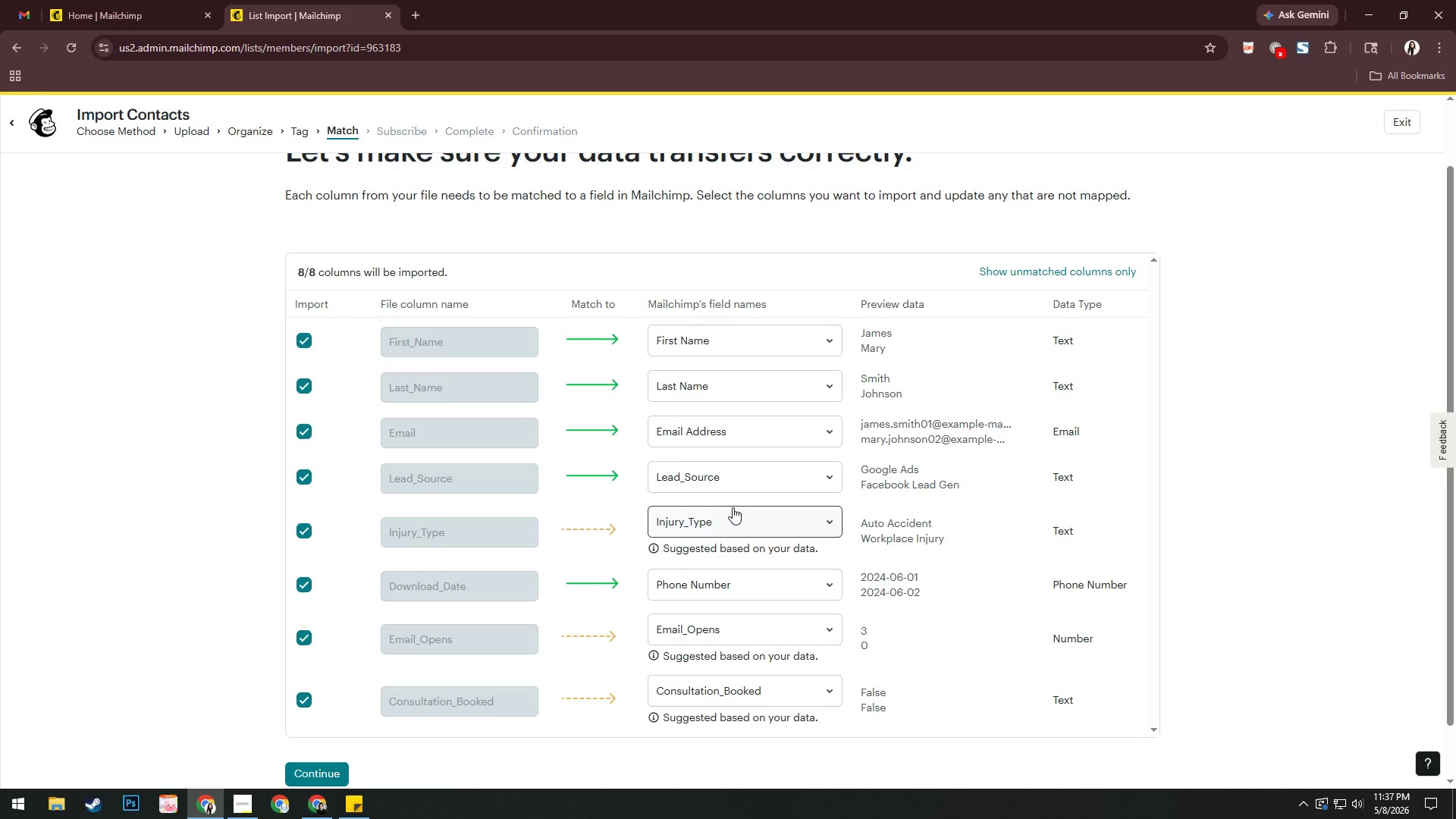 
wait(8.89)
 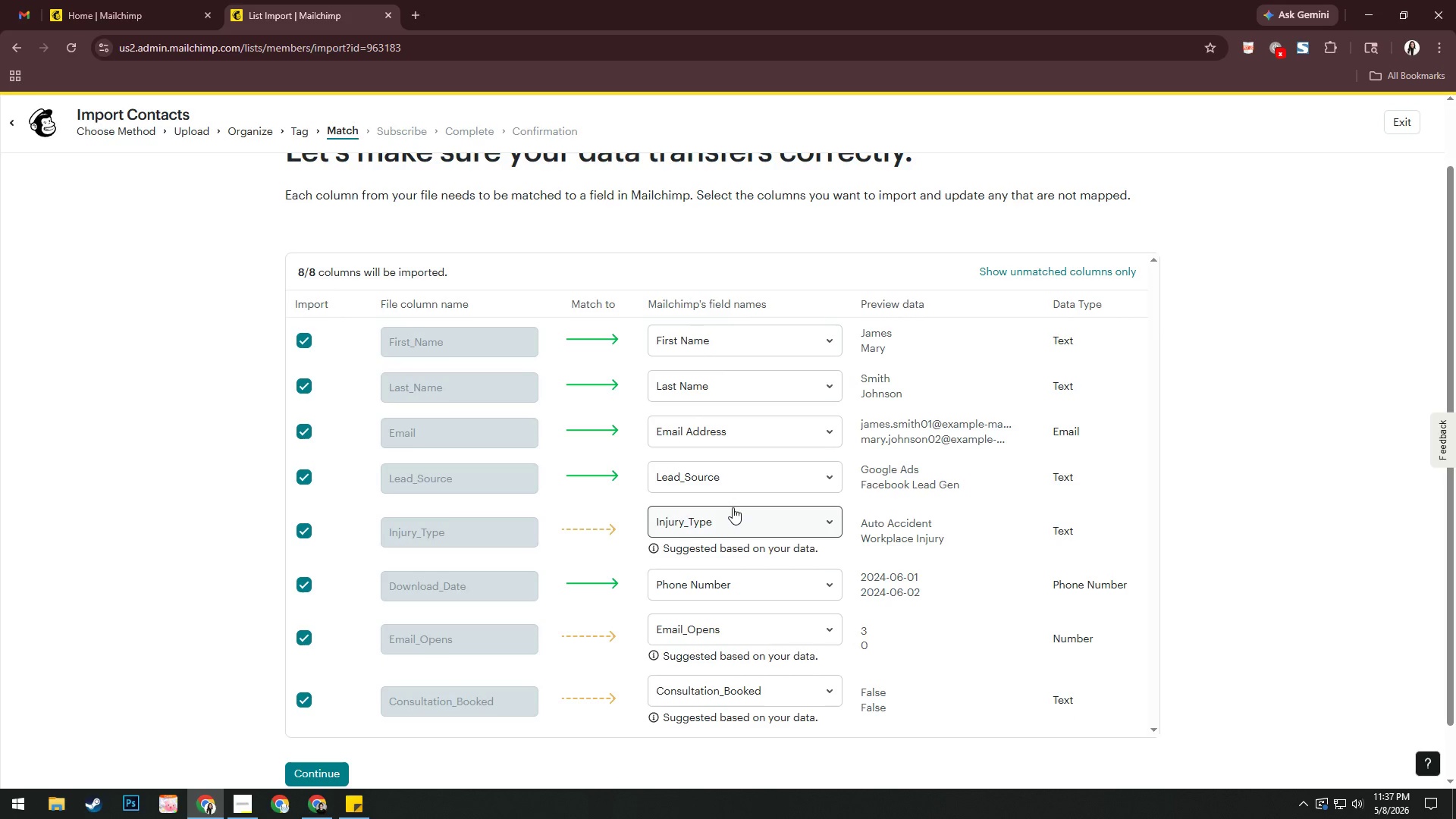 
left_click([733, 507])
 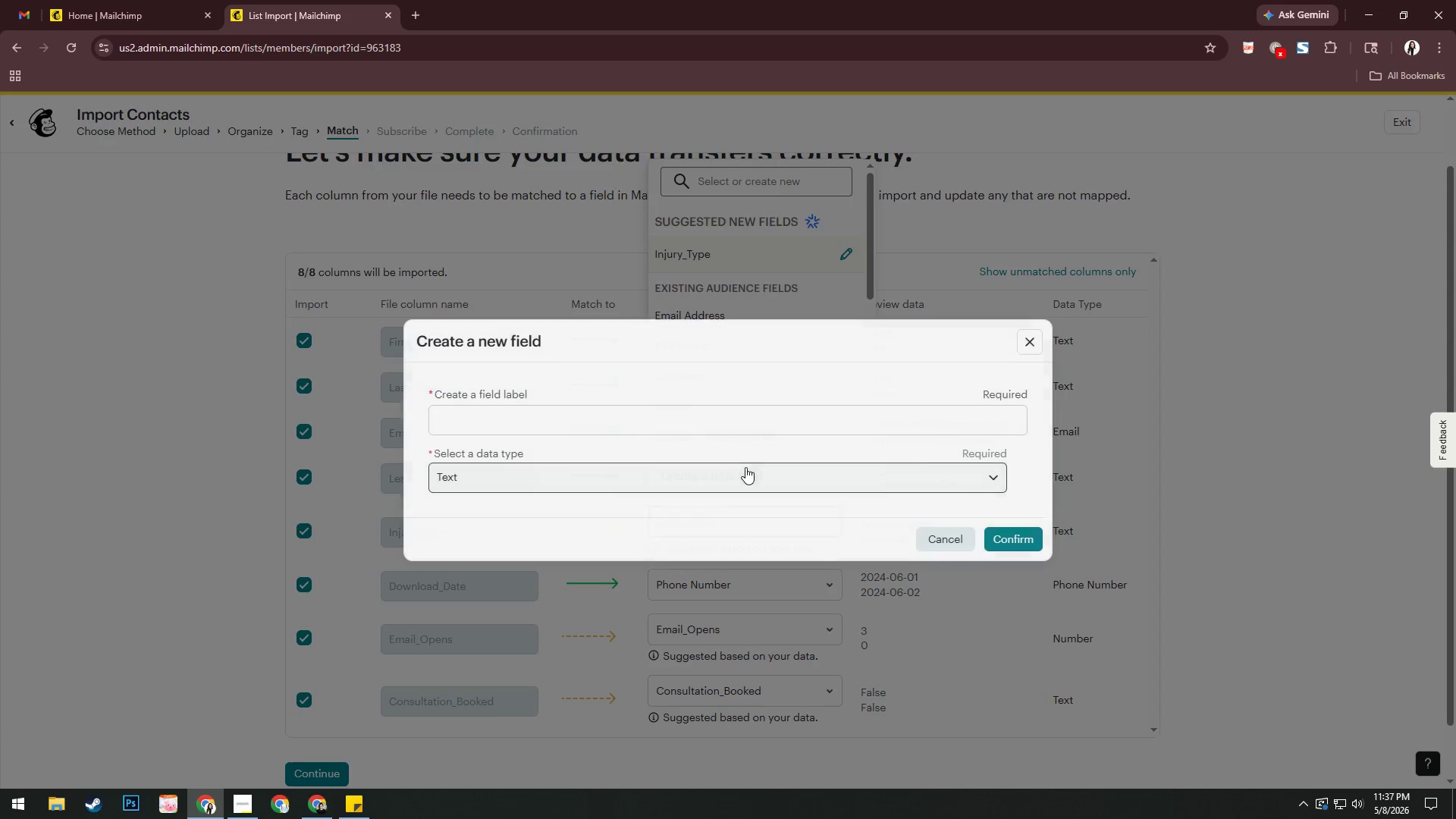 
left_click([719, 422])
 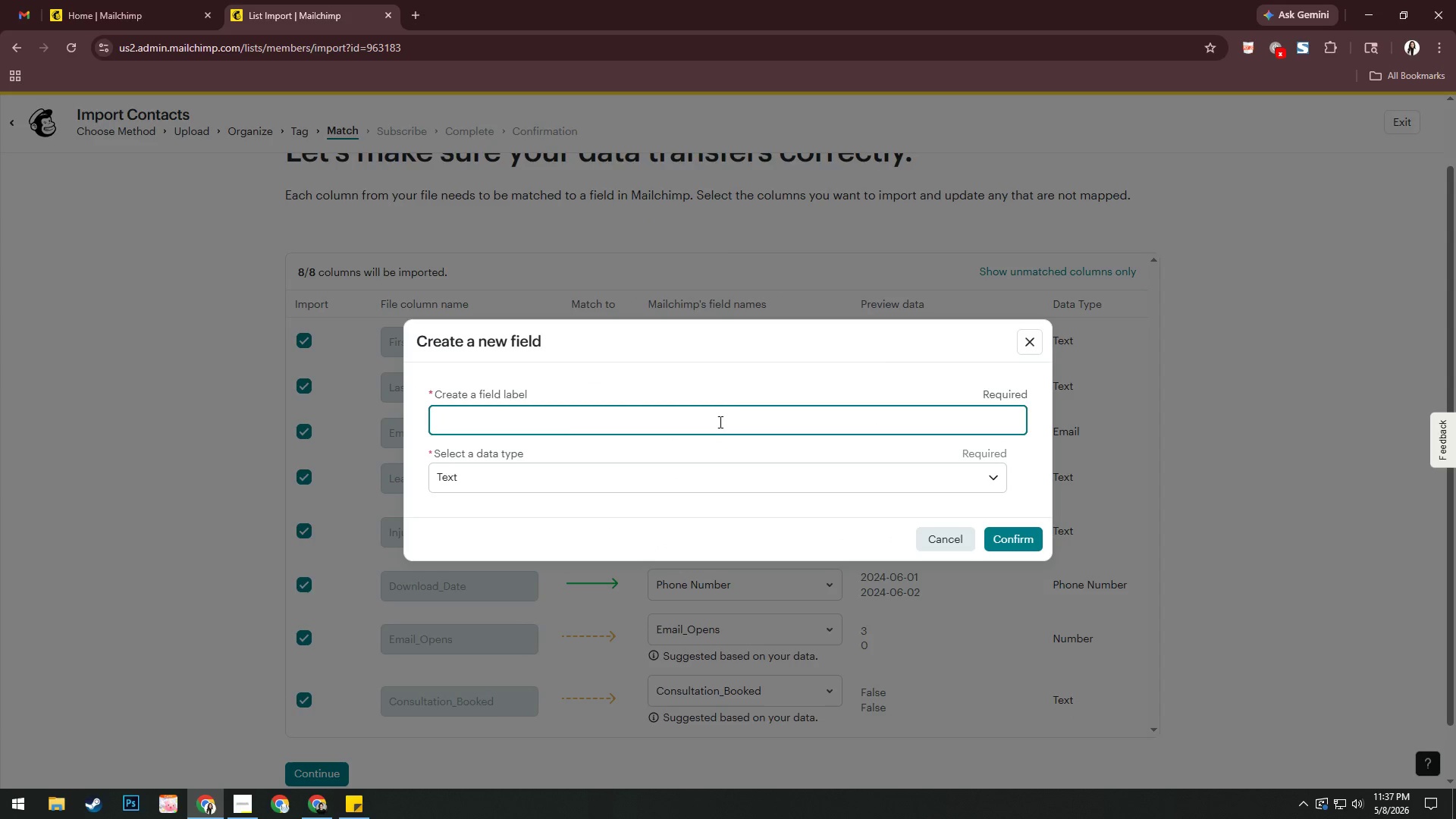 
type(Injurty)
key(Backspace)
key(Backspace)
type(y_Typer)
key(Backspace)
 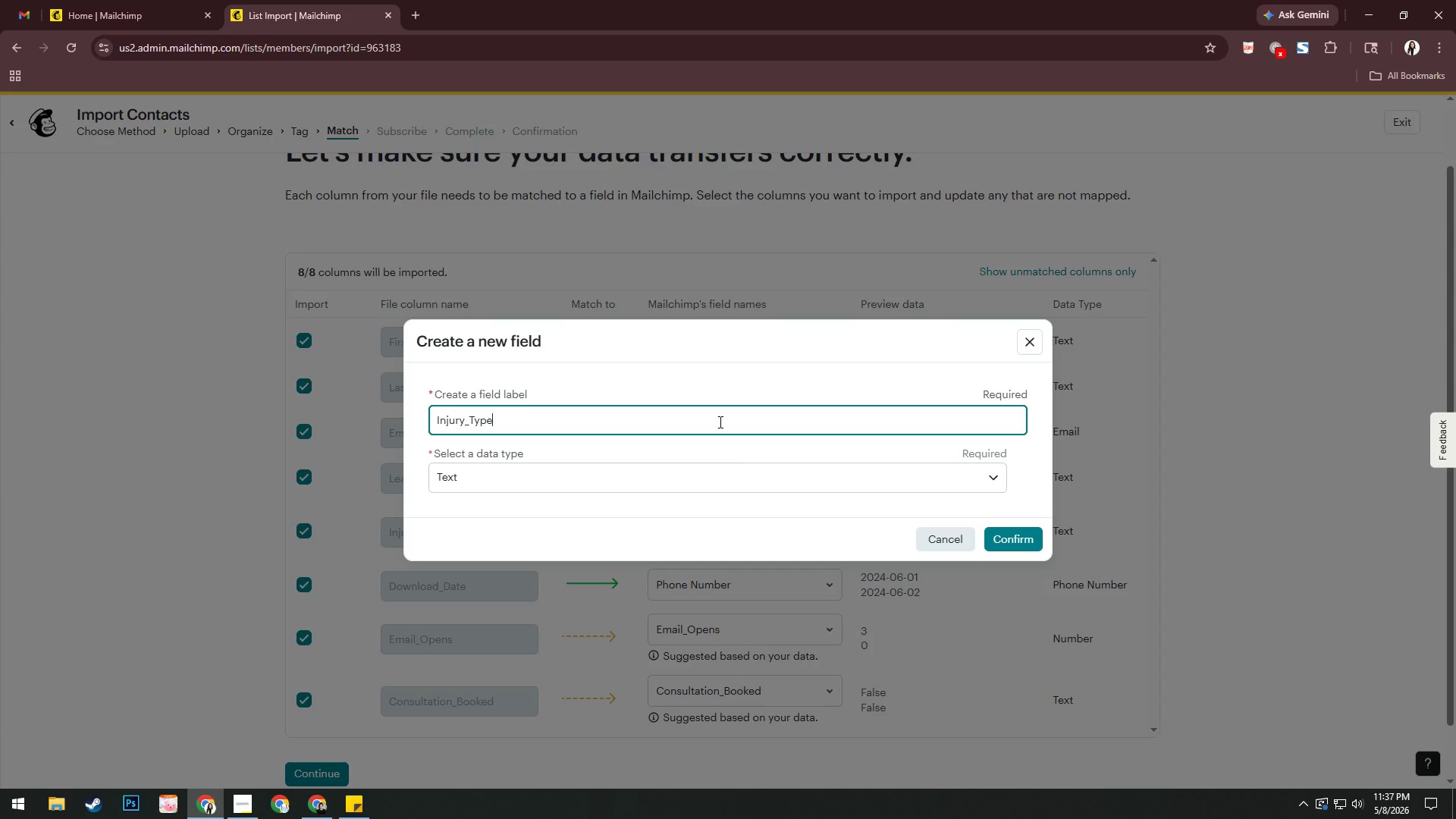 
key(Enter)
 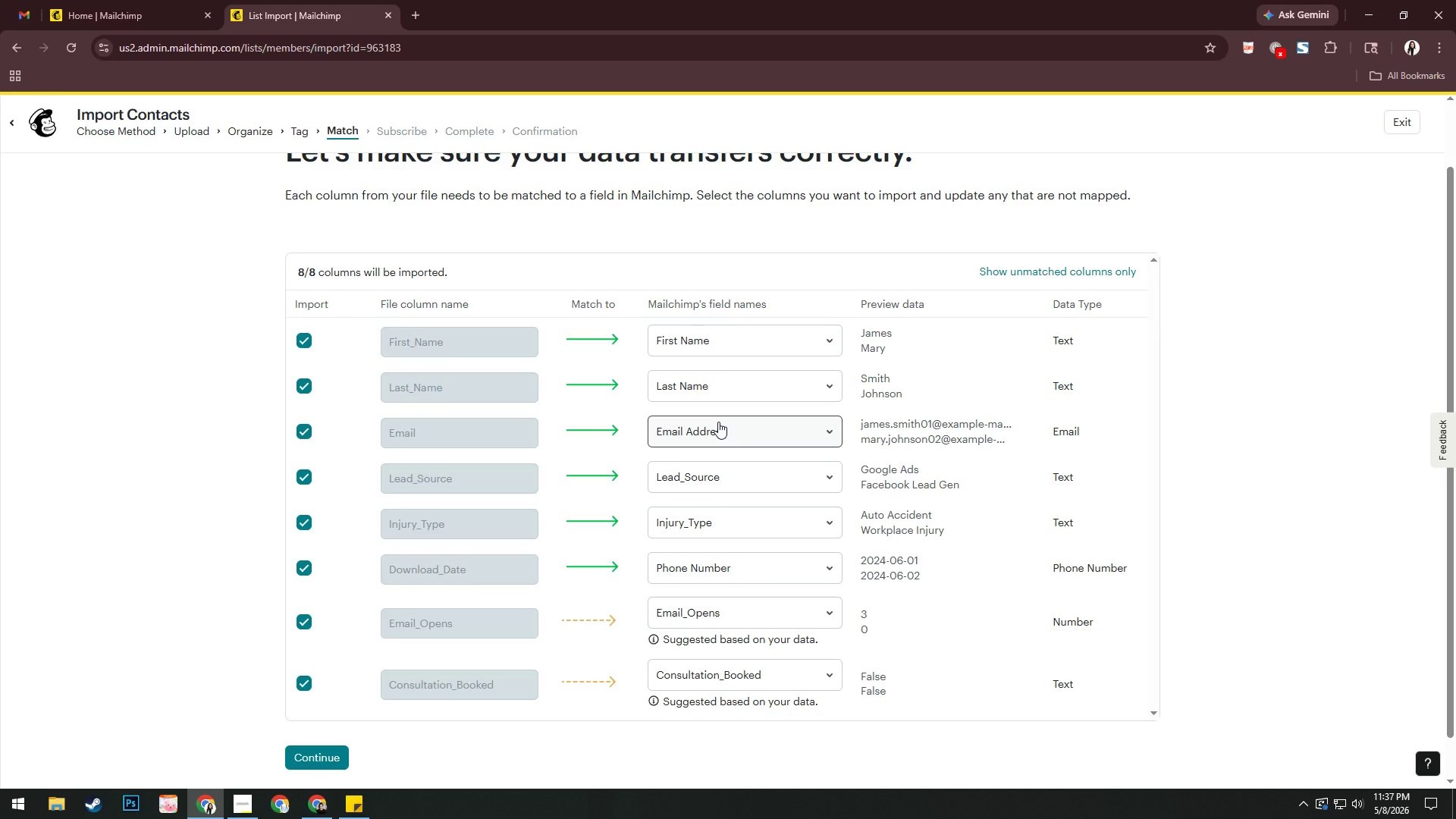 
wait(11.3)
 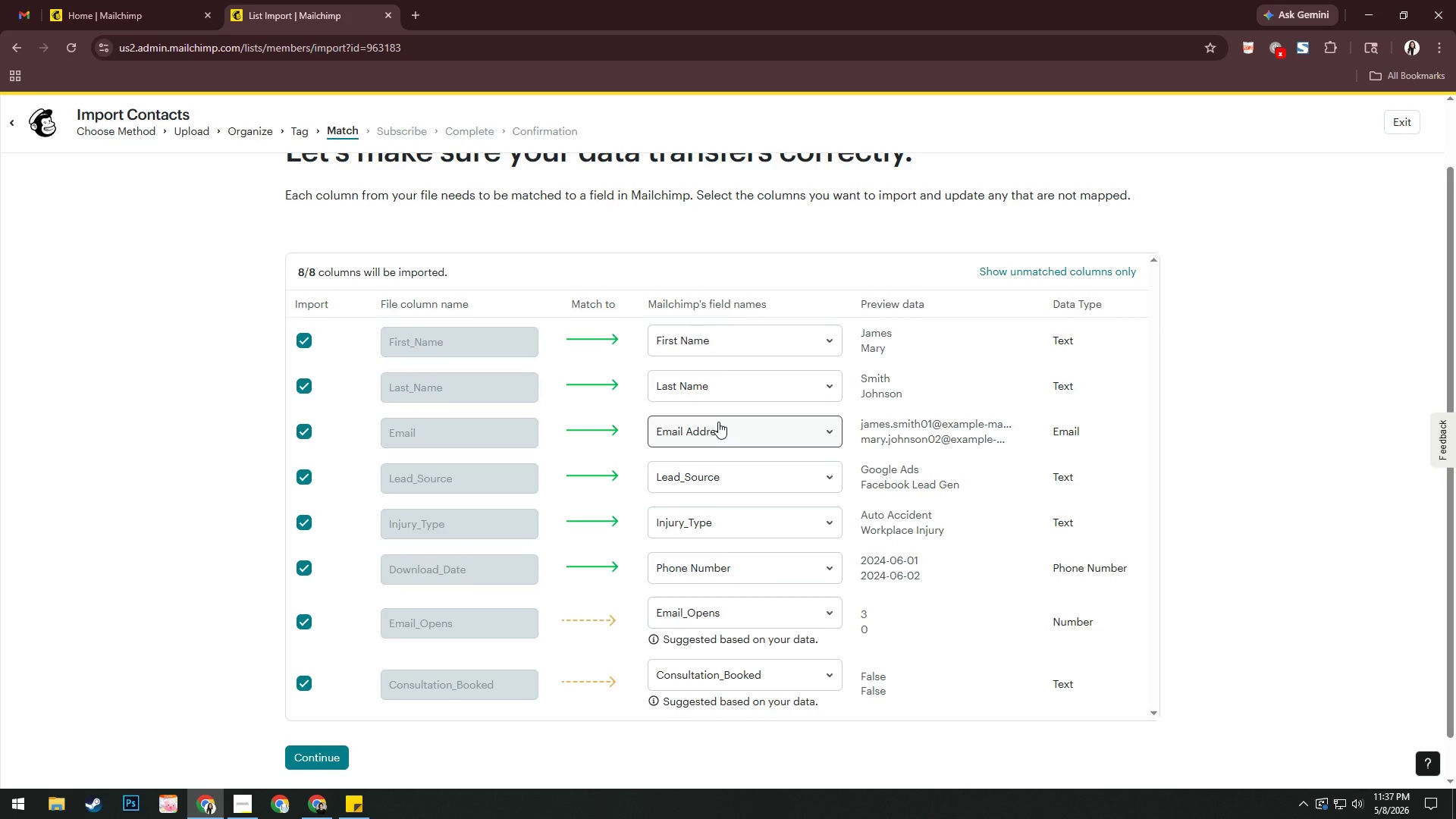 
left_click([751, 615])
 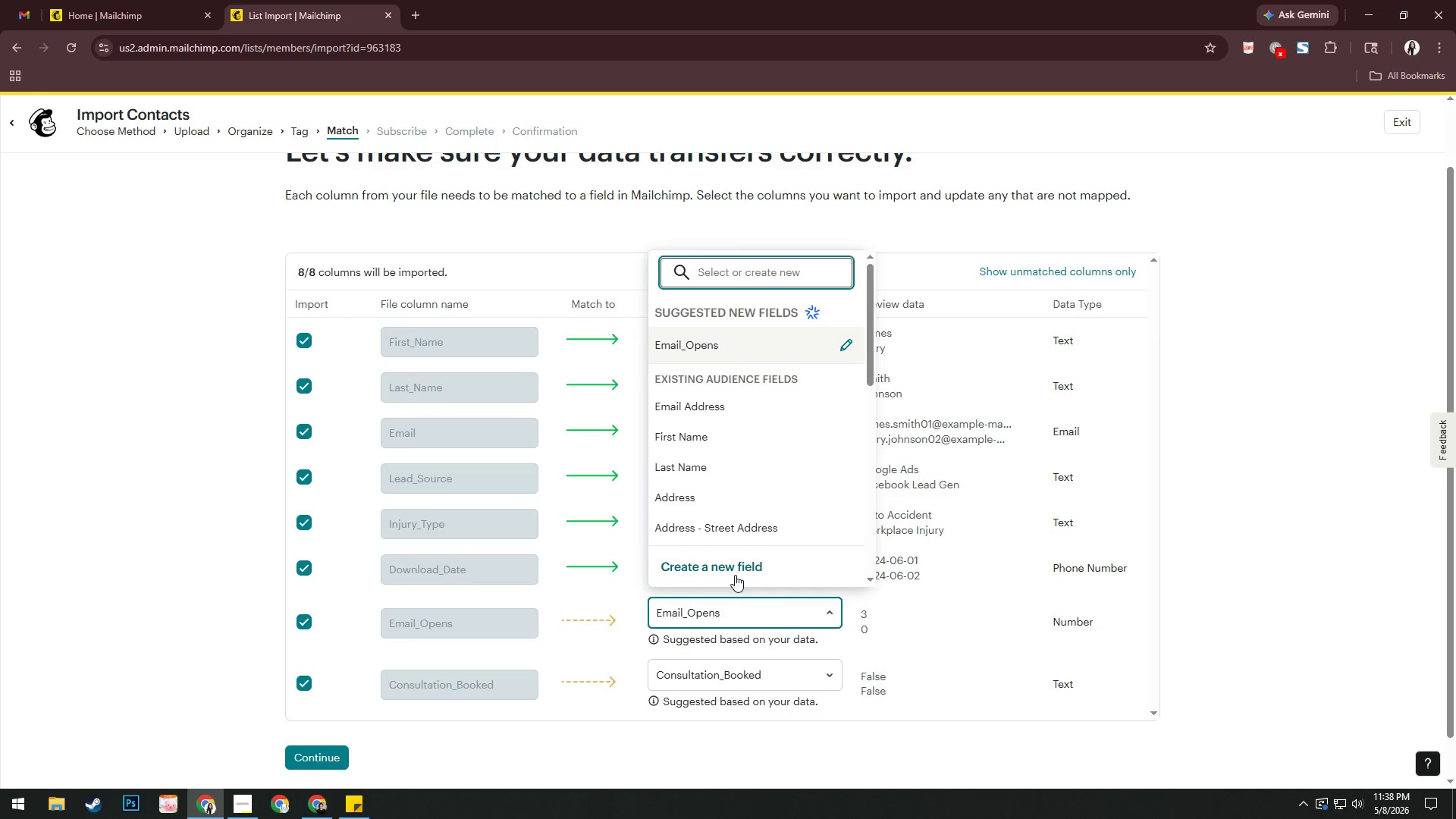 
left_click([735, 575])
 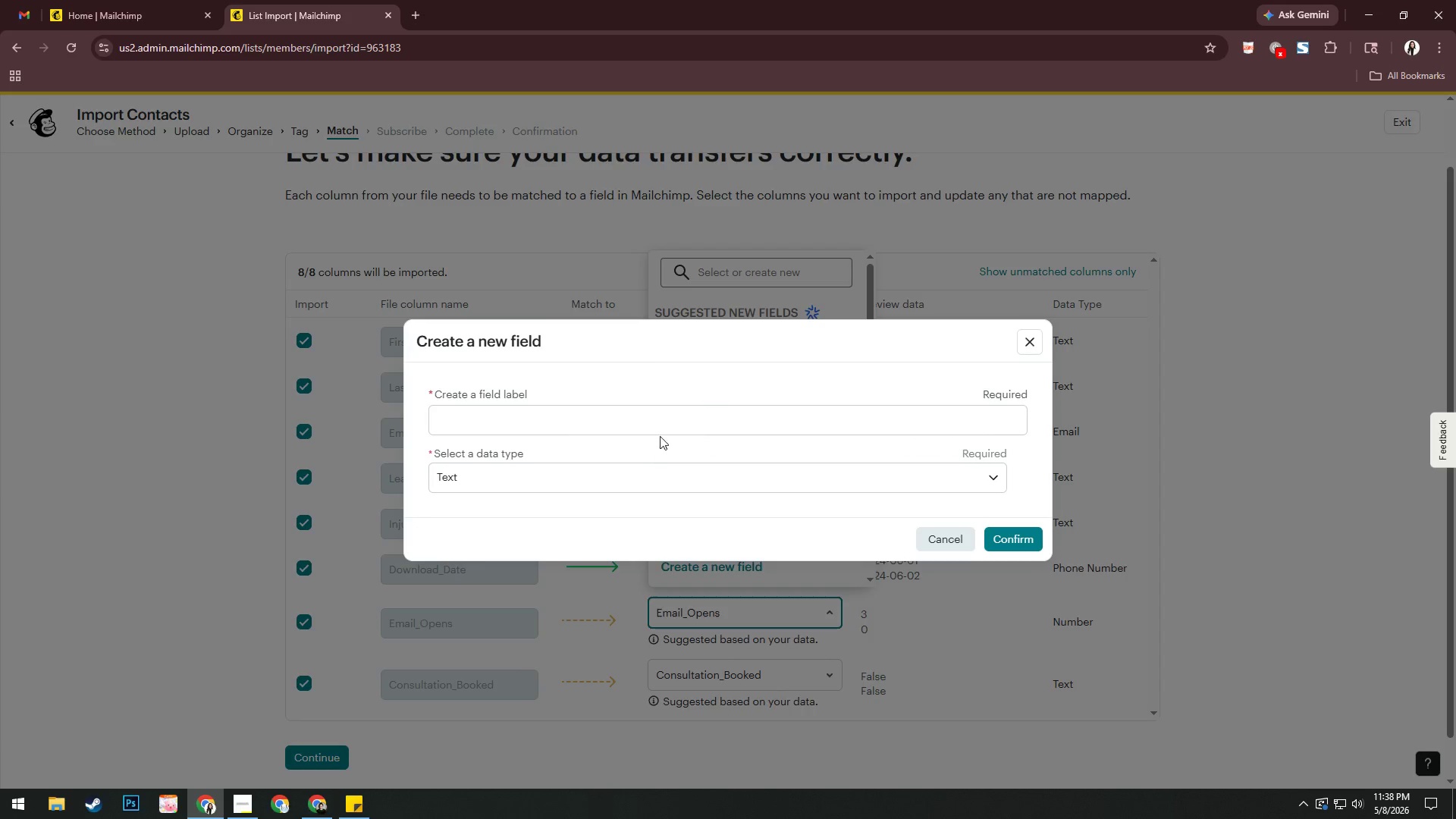 
left_click([661, 422])
 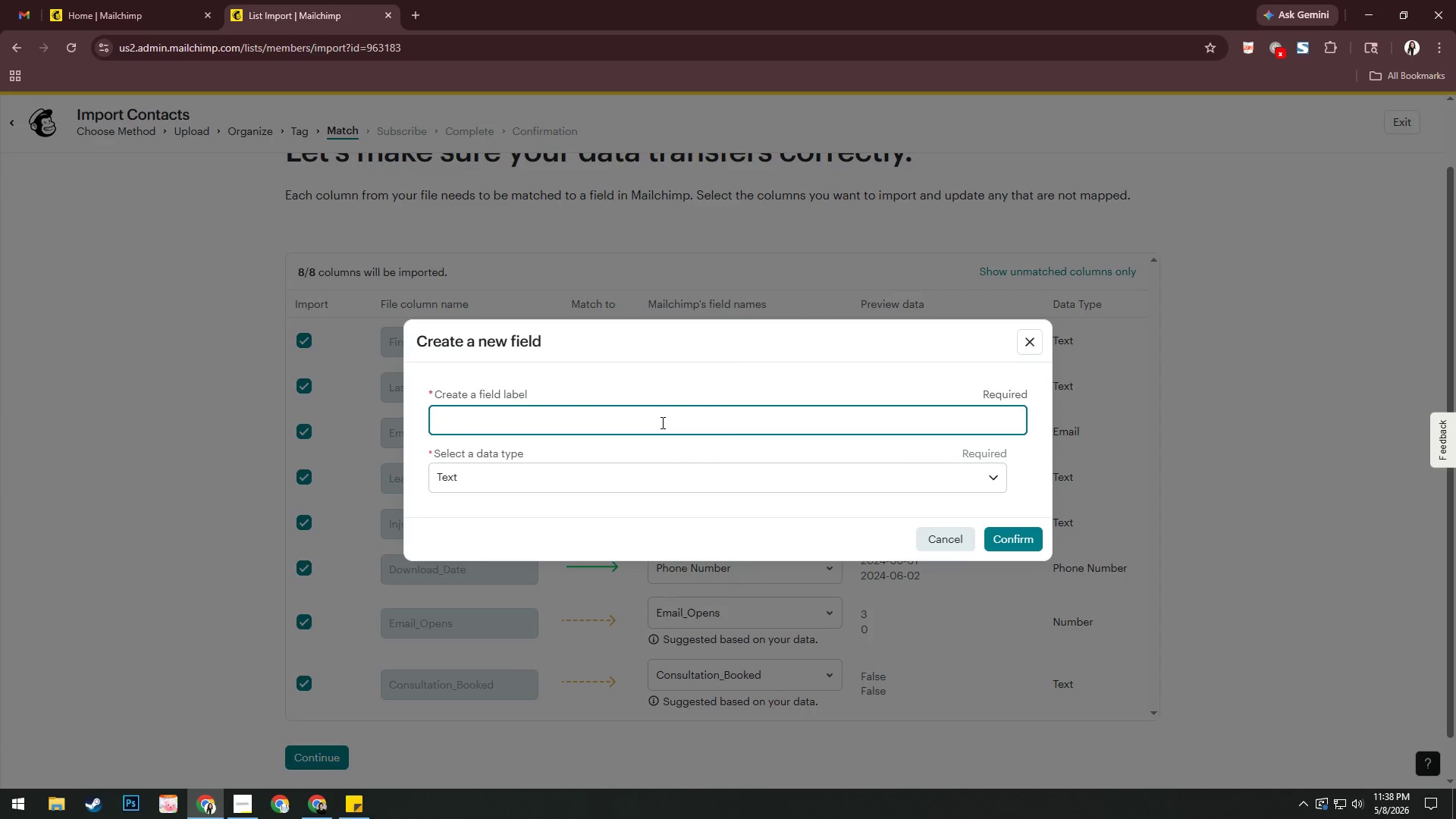 
type(Eail )
key(Backspace)
key(Backspace)
key(Backspace)
key(Backspace)
type(mail_Opens)
 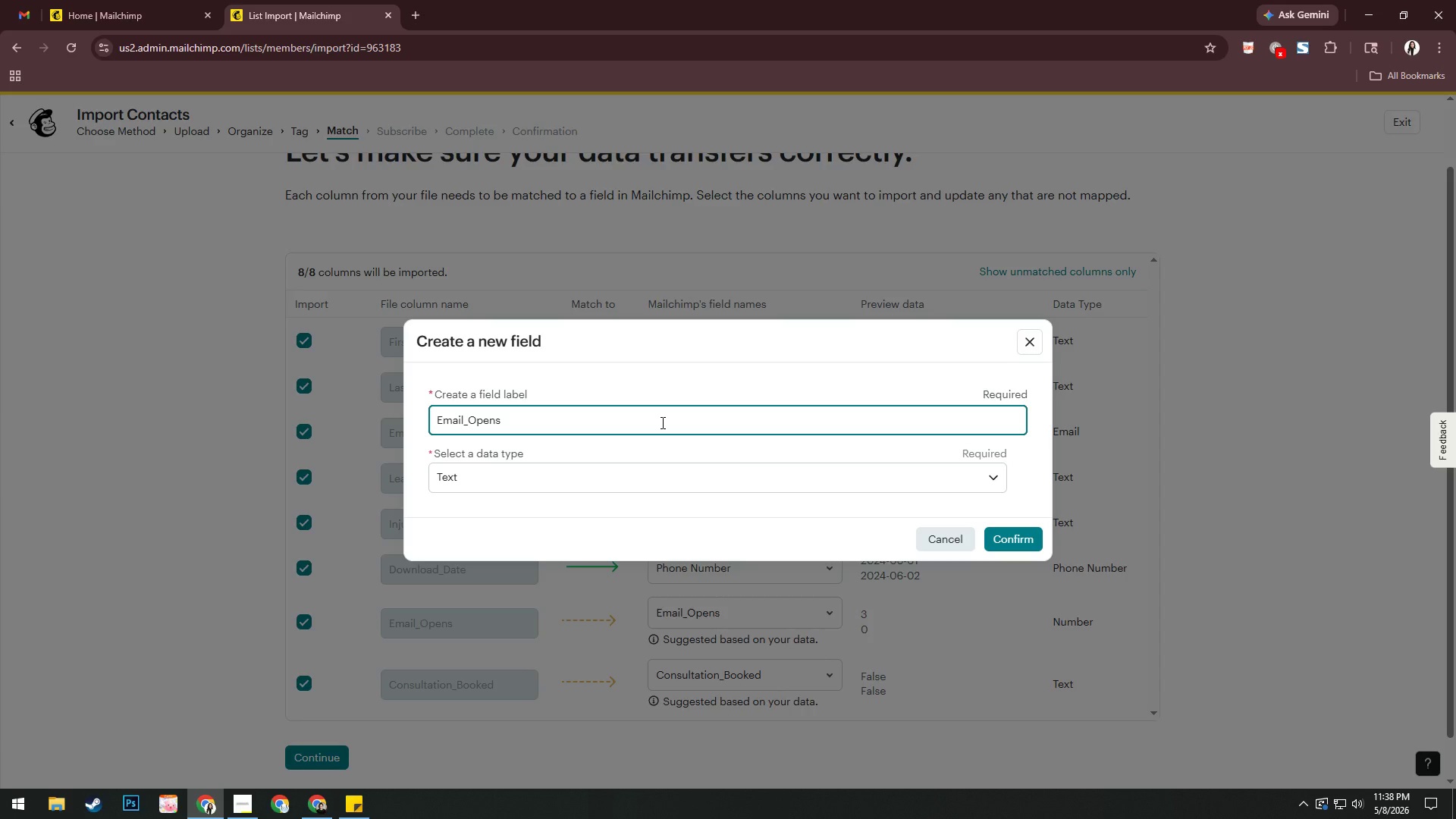 
left_click([673, 470])
 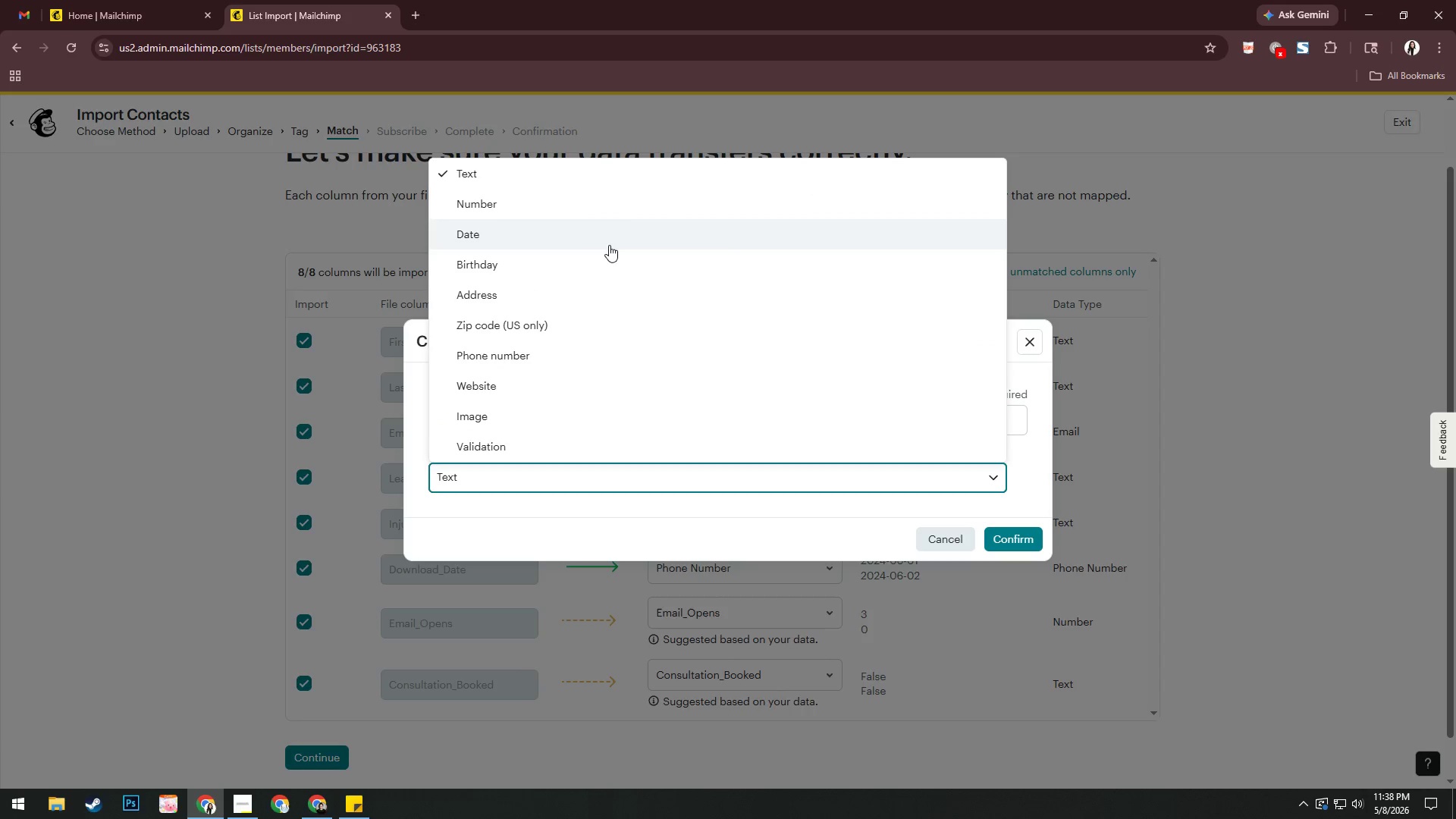 
left_click([612, 208])
 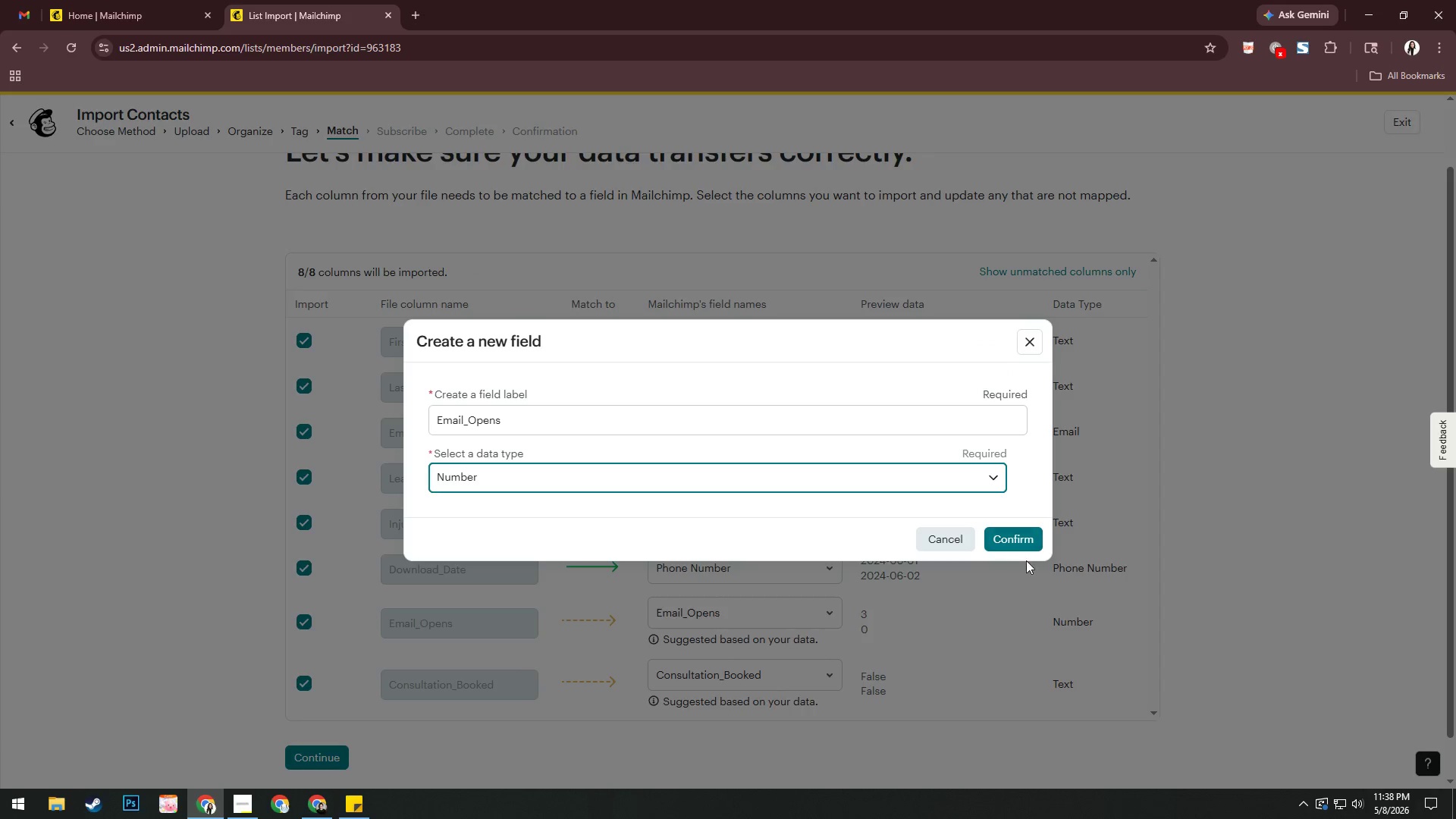 
left_click([1018, 532])
 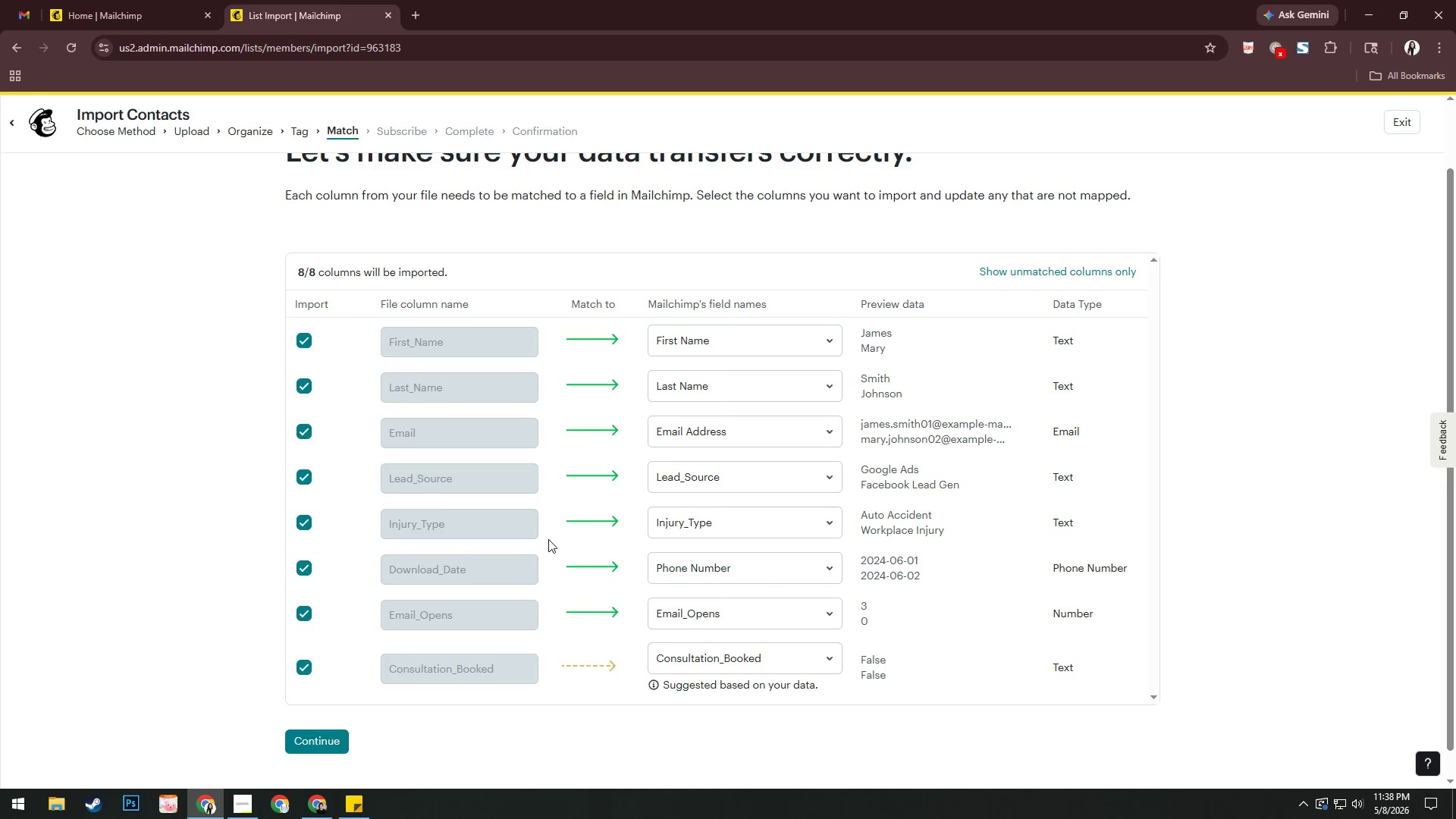 
wait(5.83)
 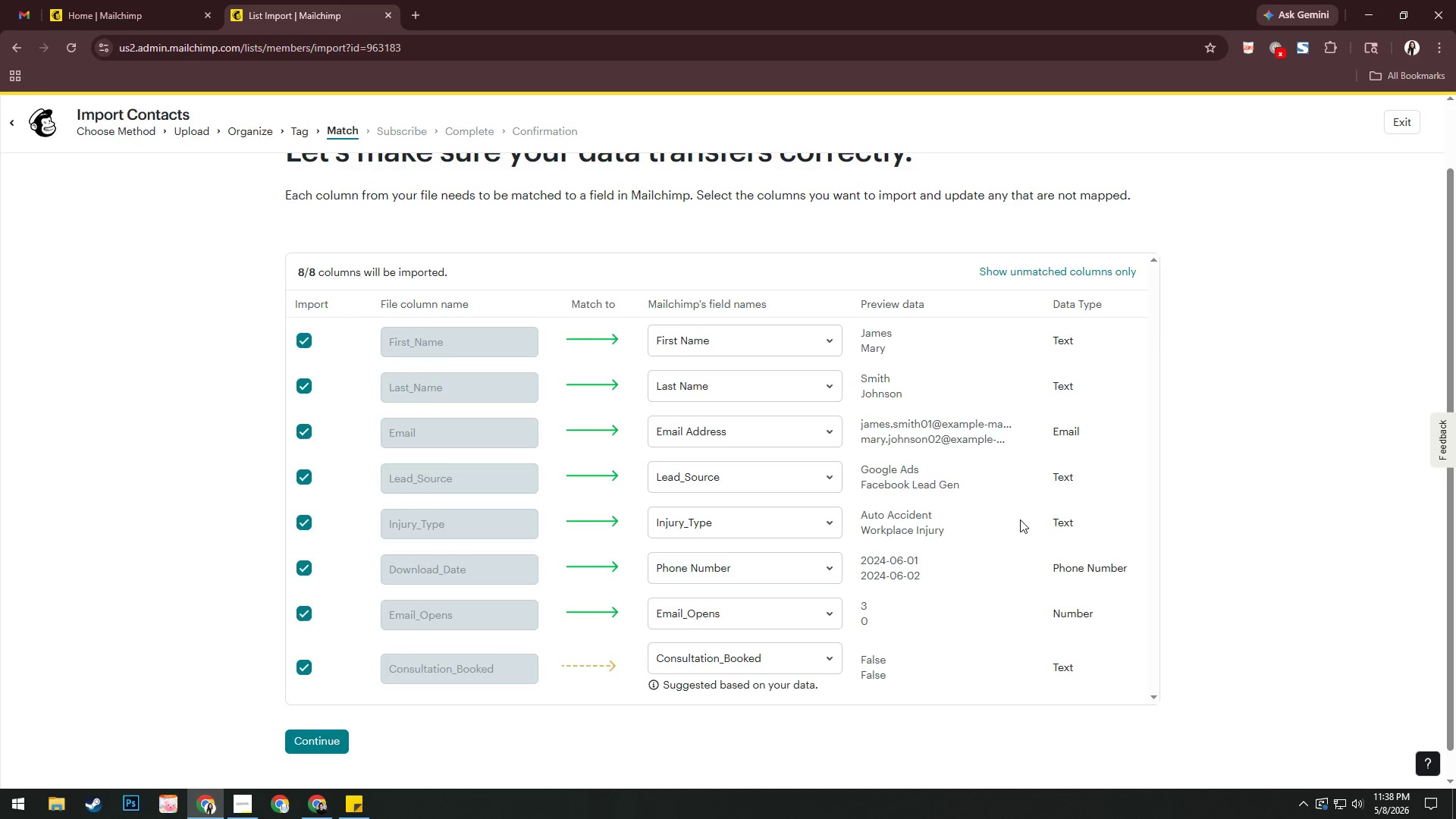 
scroll: coordinate [753, 531], scroll_direction: down, amount: 3.0
 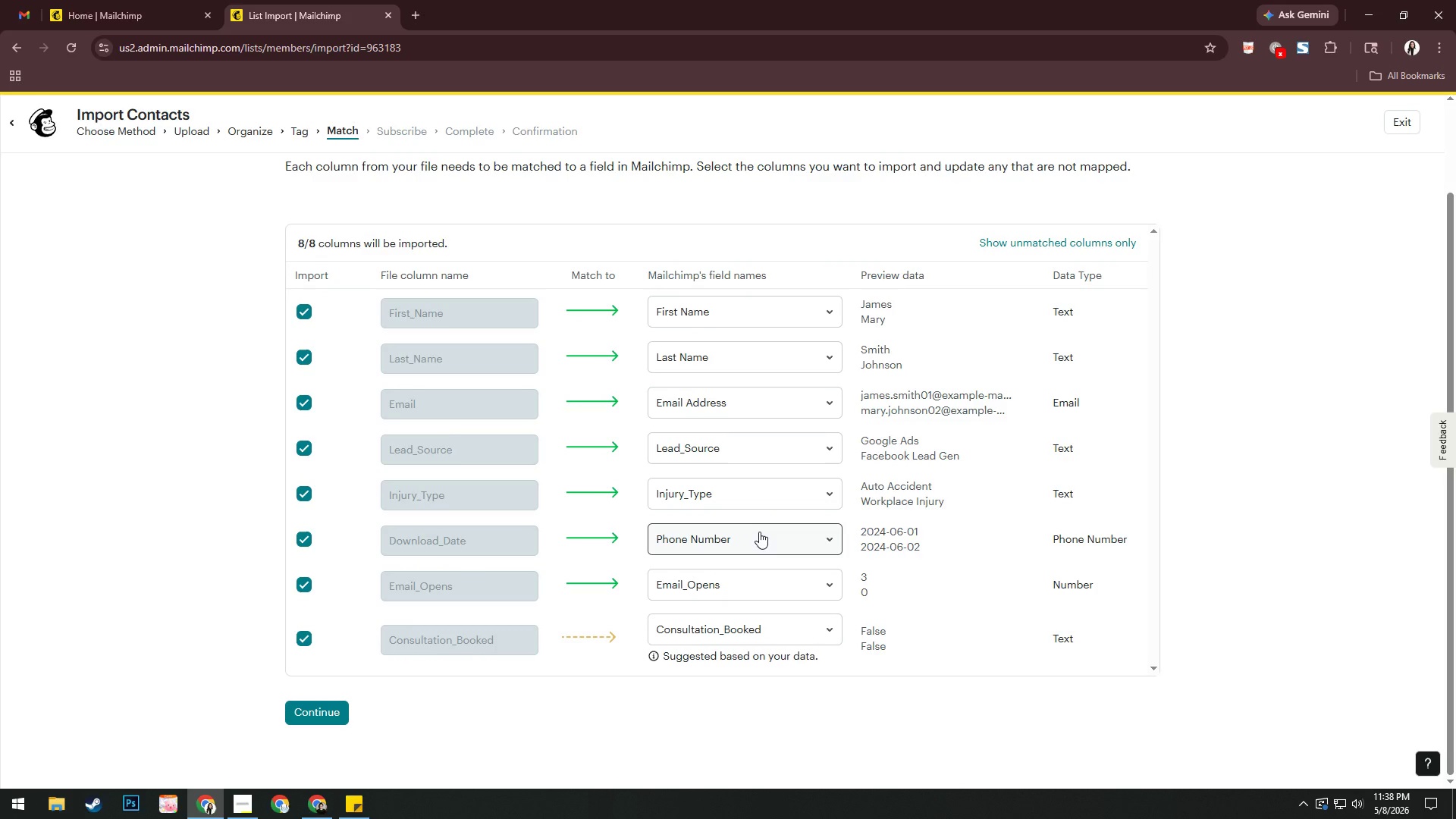 
wait(5.12)
 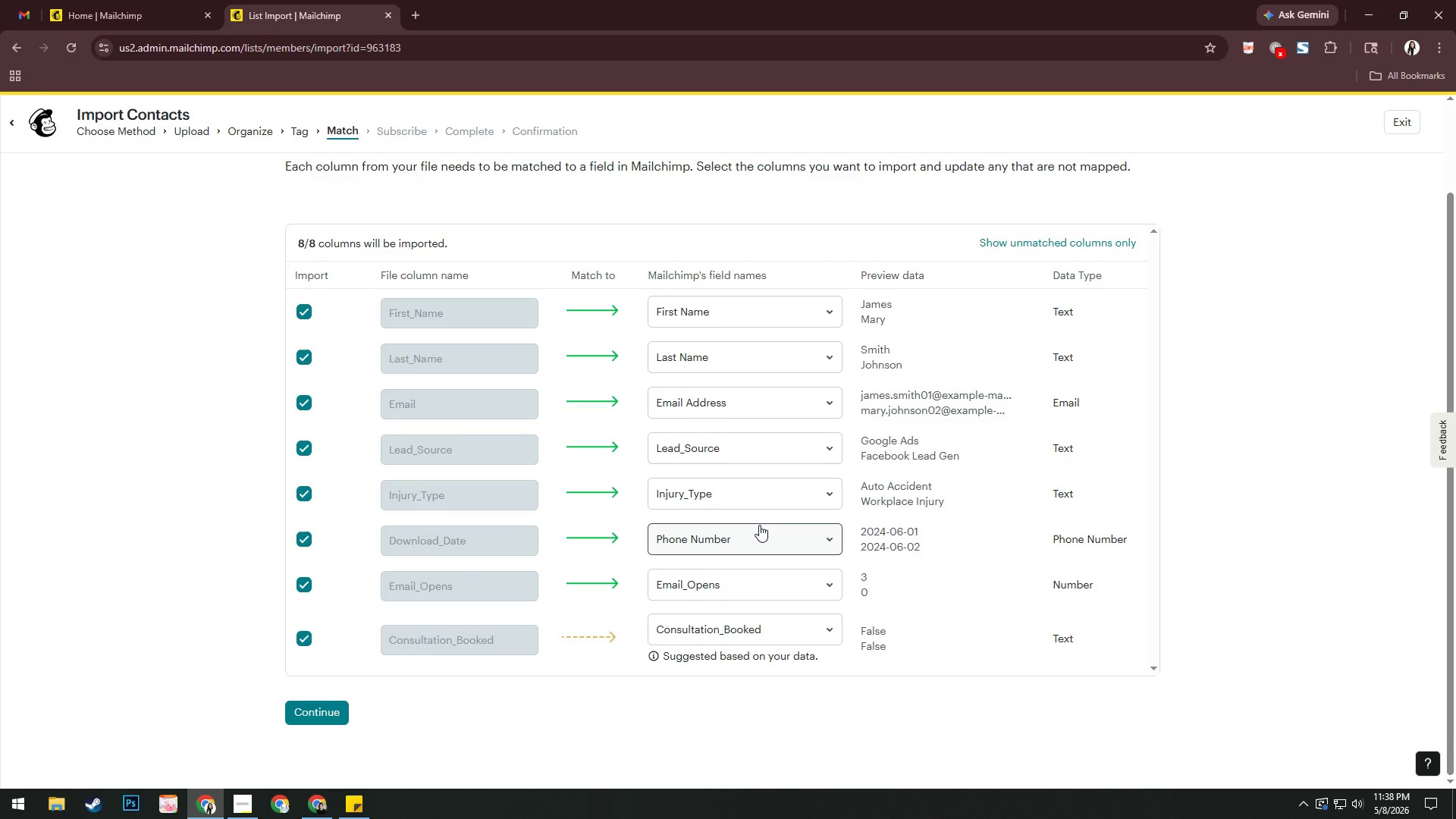 
left_click([759, 532])
 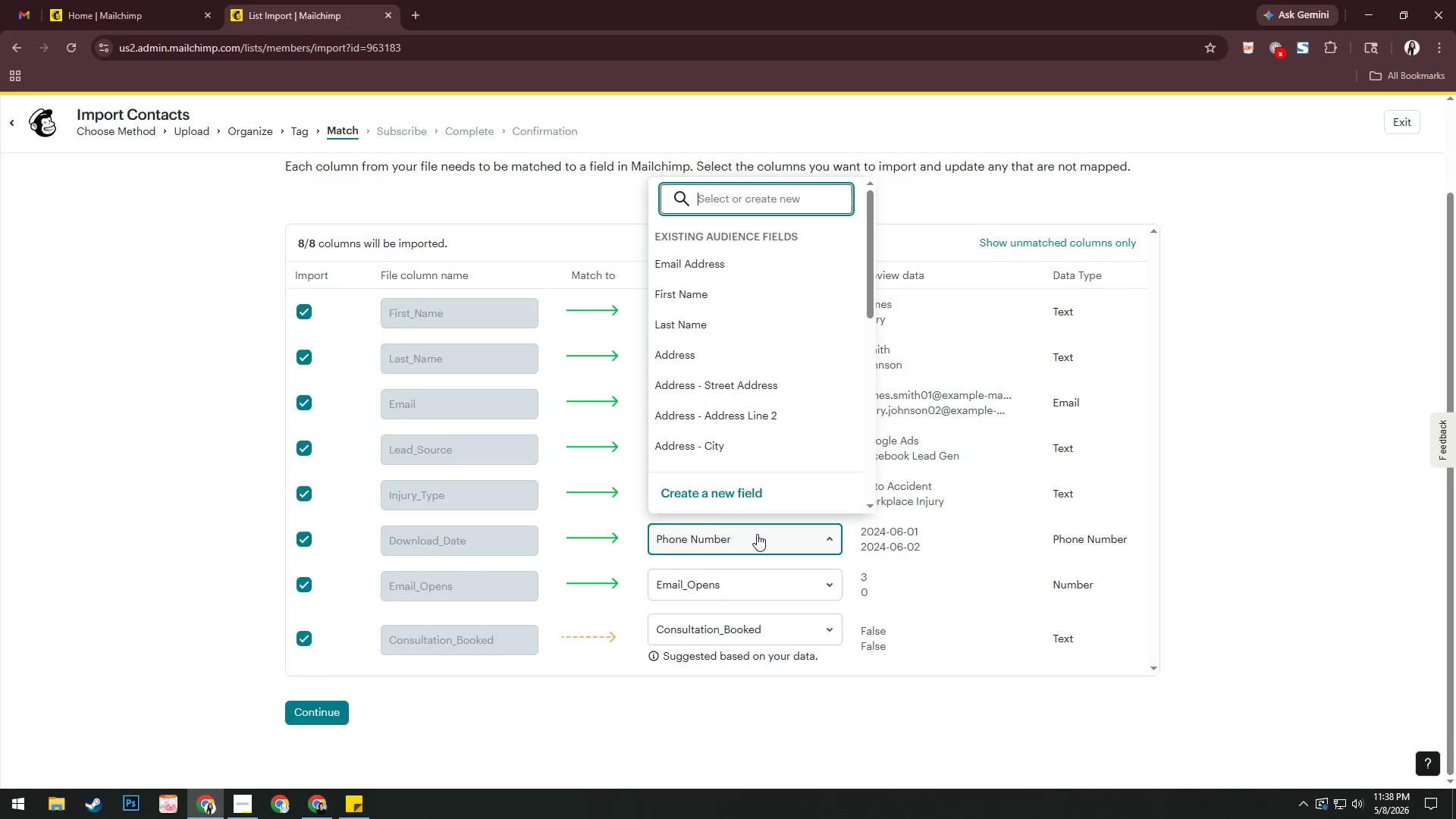 
left_click([751, 496])
 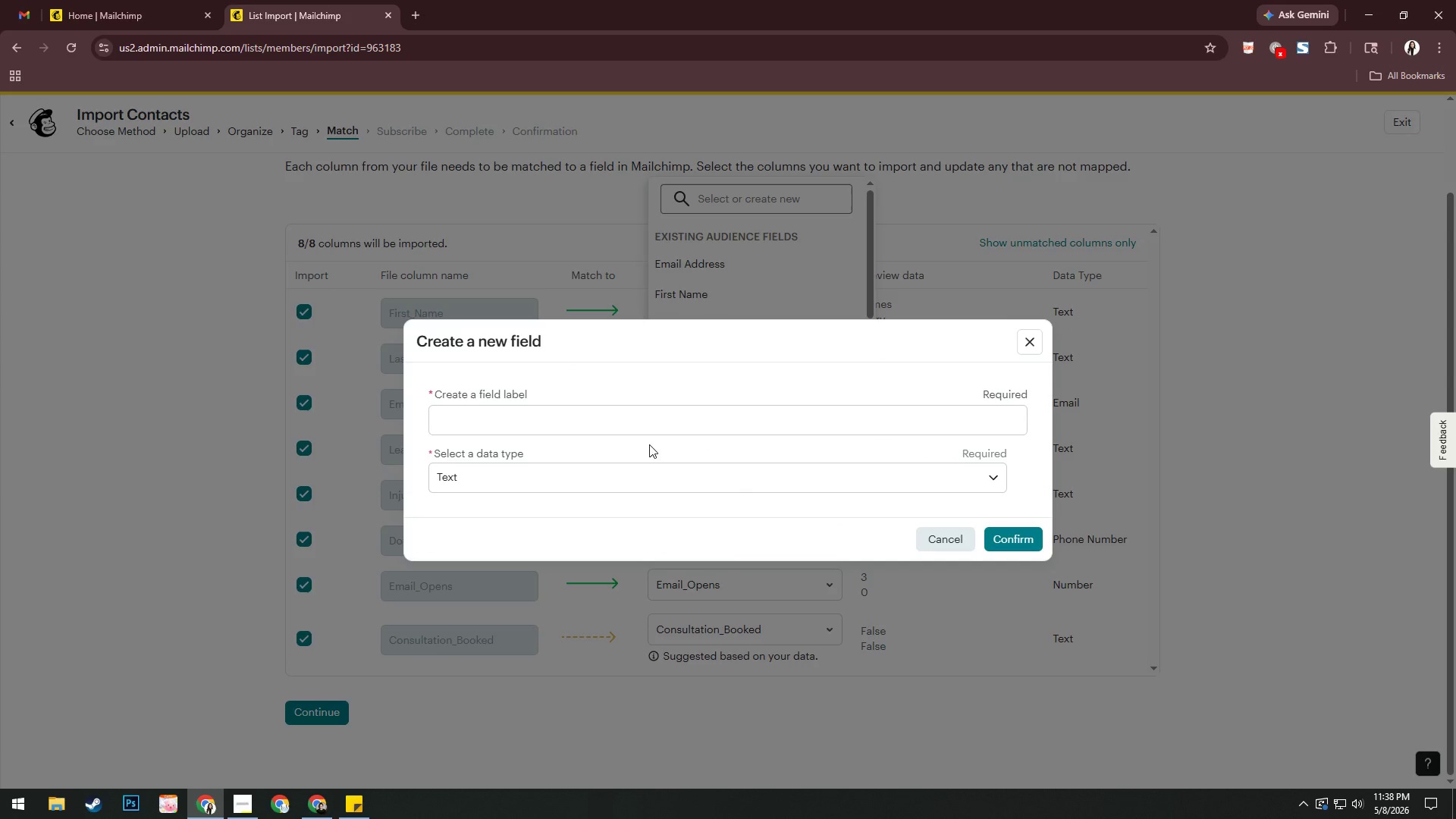 
left_click([653, 418])
 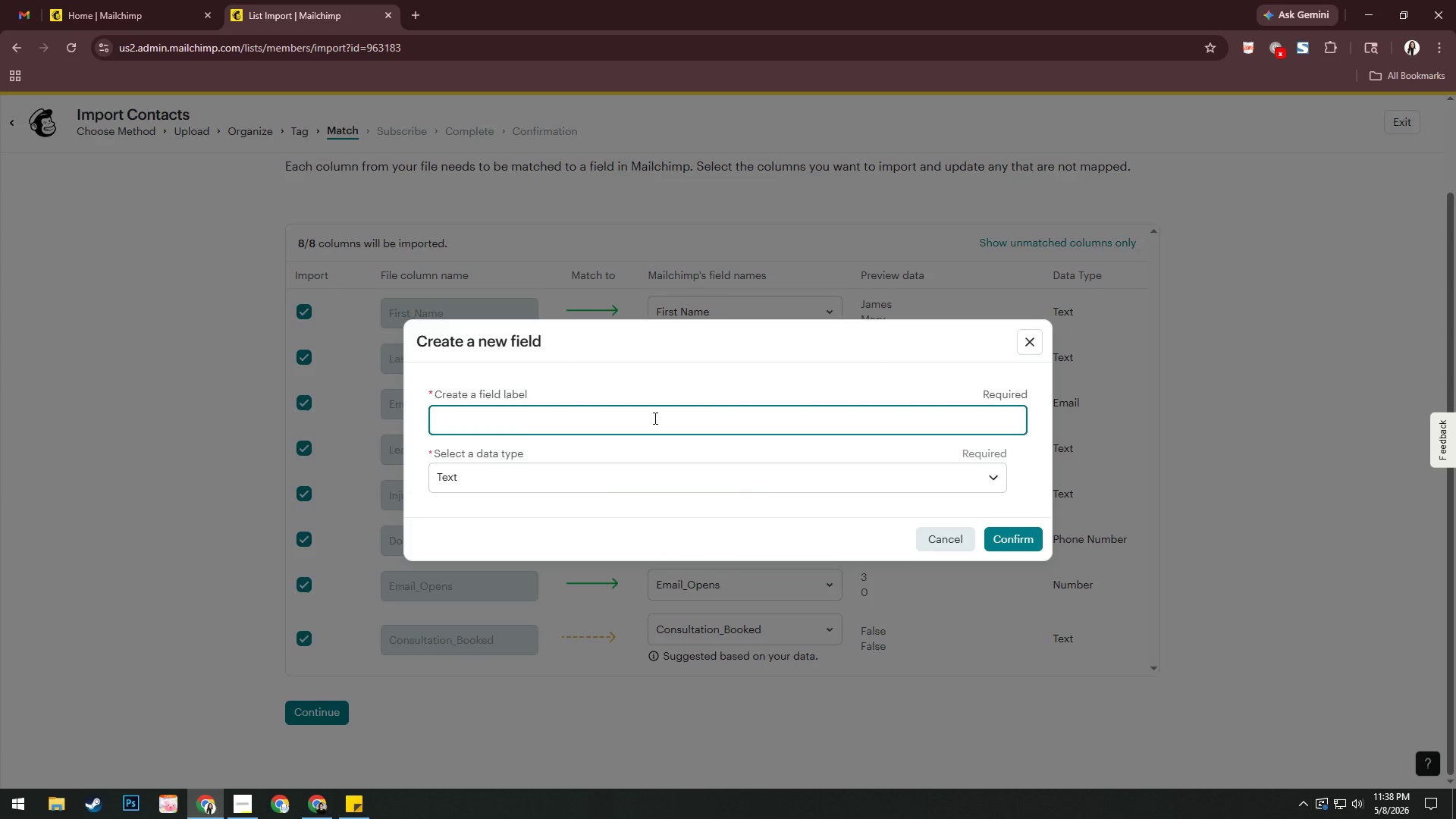 
type(Download)
 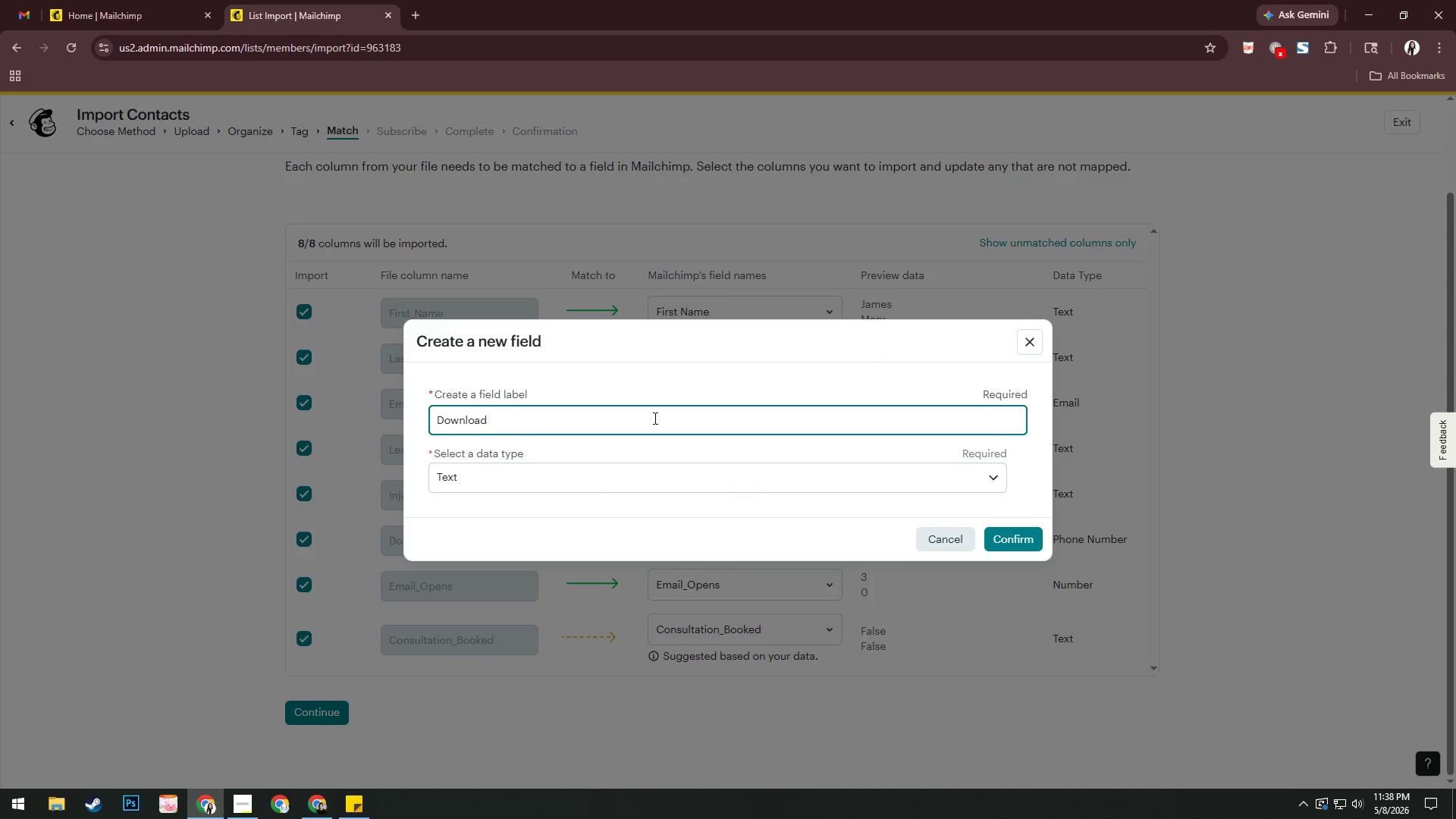 
type(_Date)
 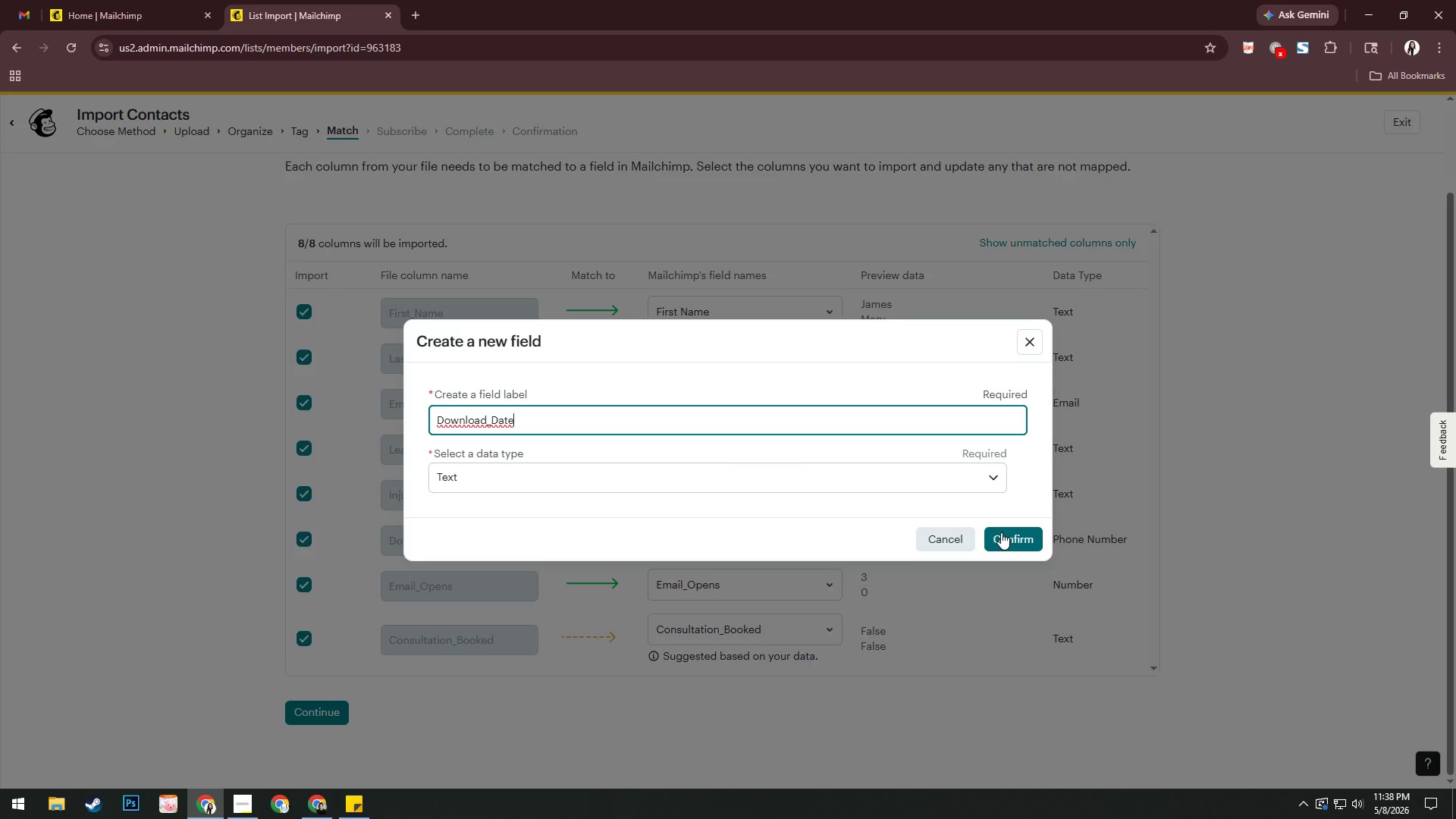 
left_click([1003, 537])
 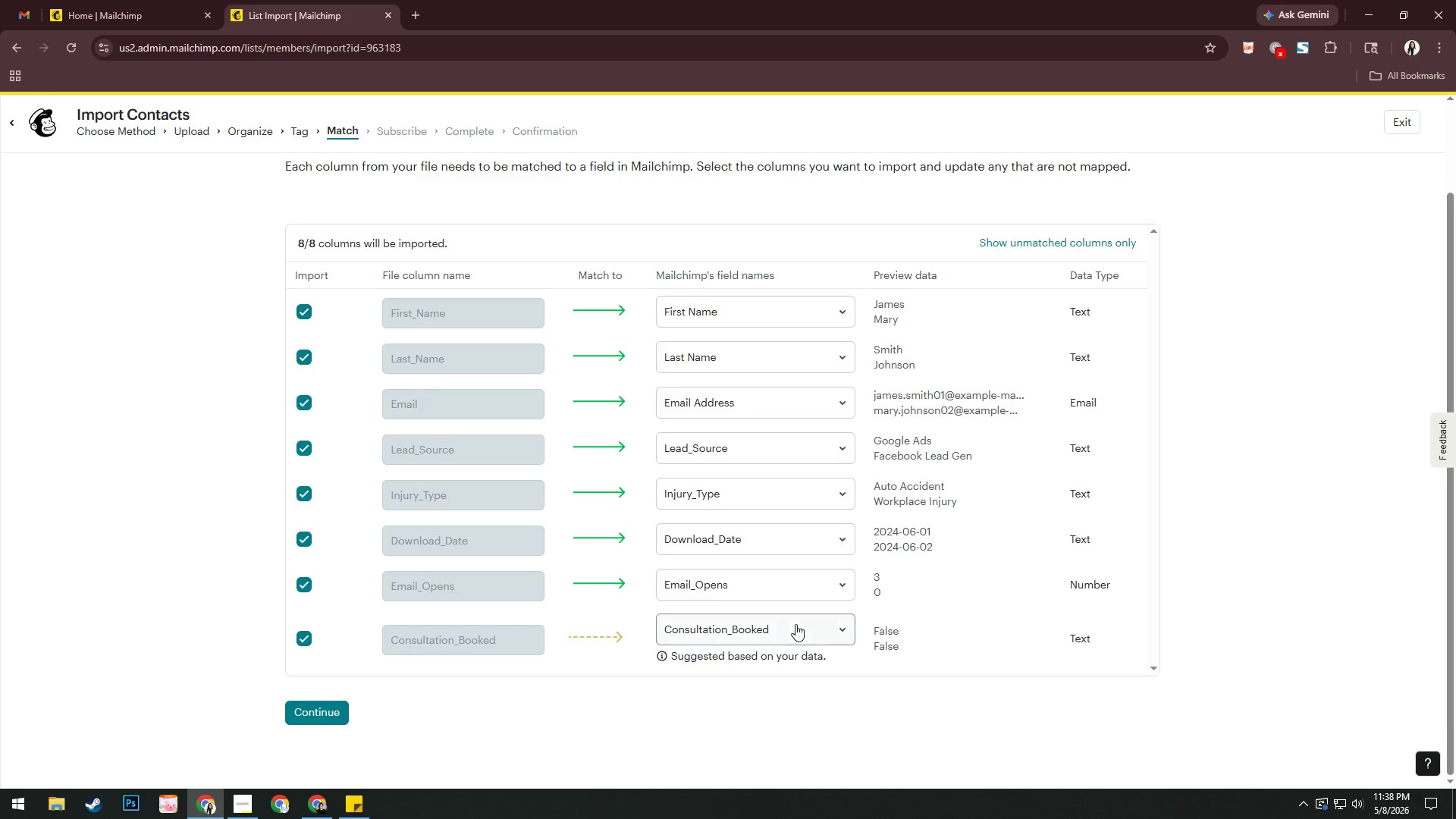 
left_click([786, 624])
 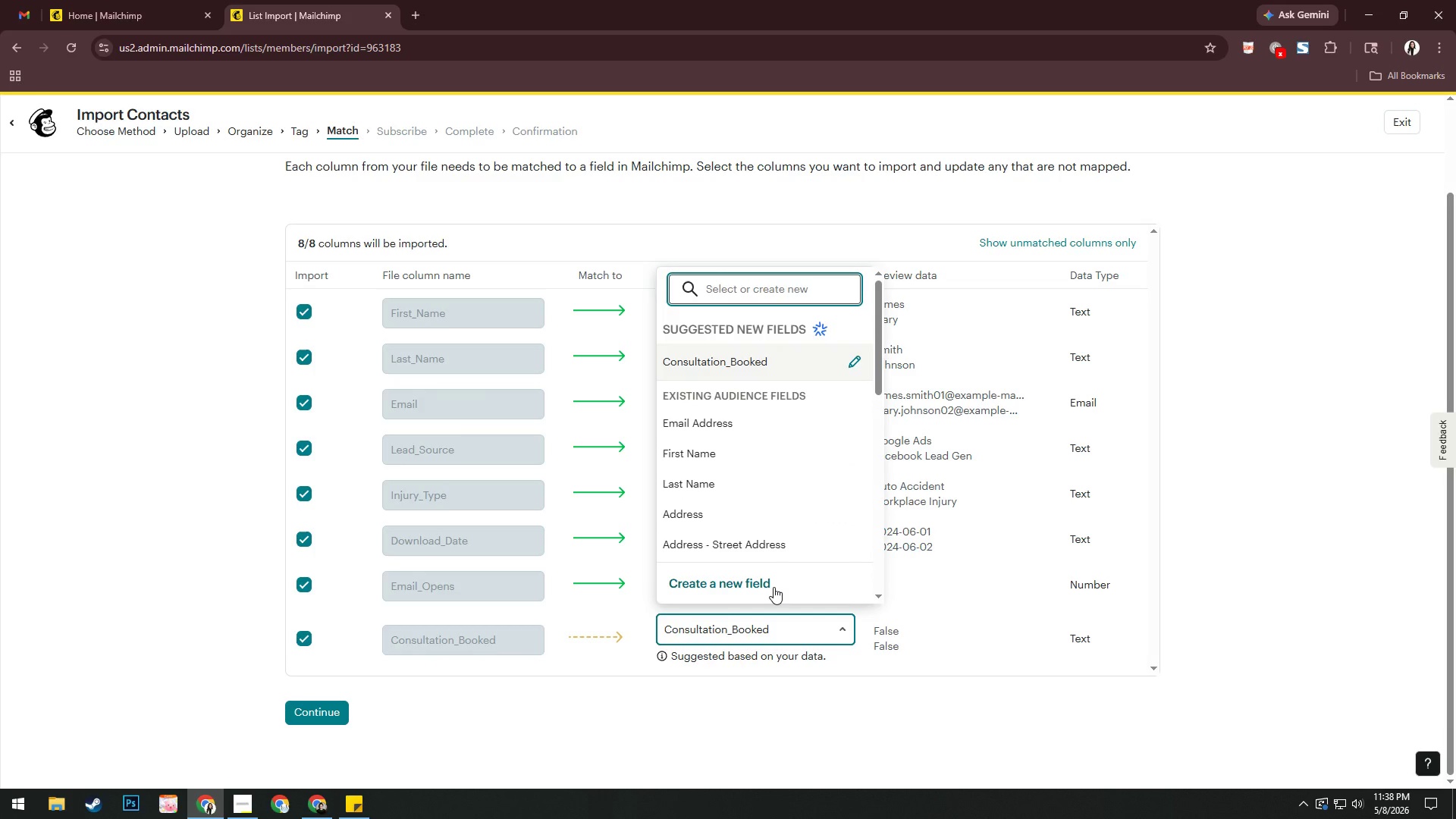 
left_click([774, 587])
 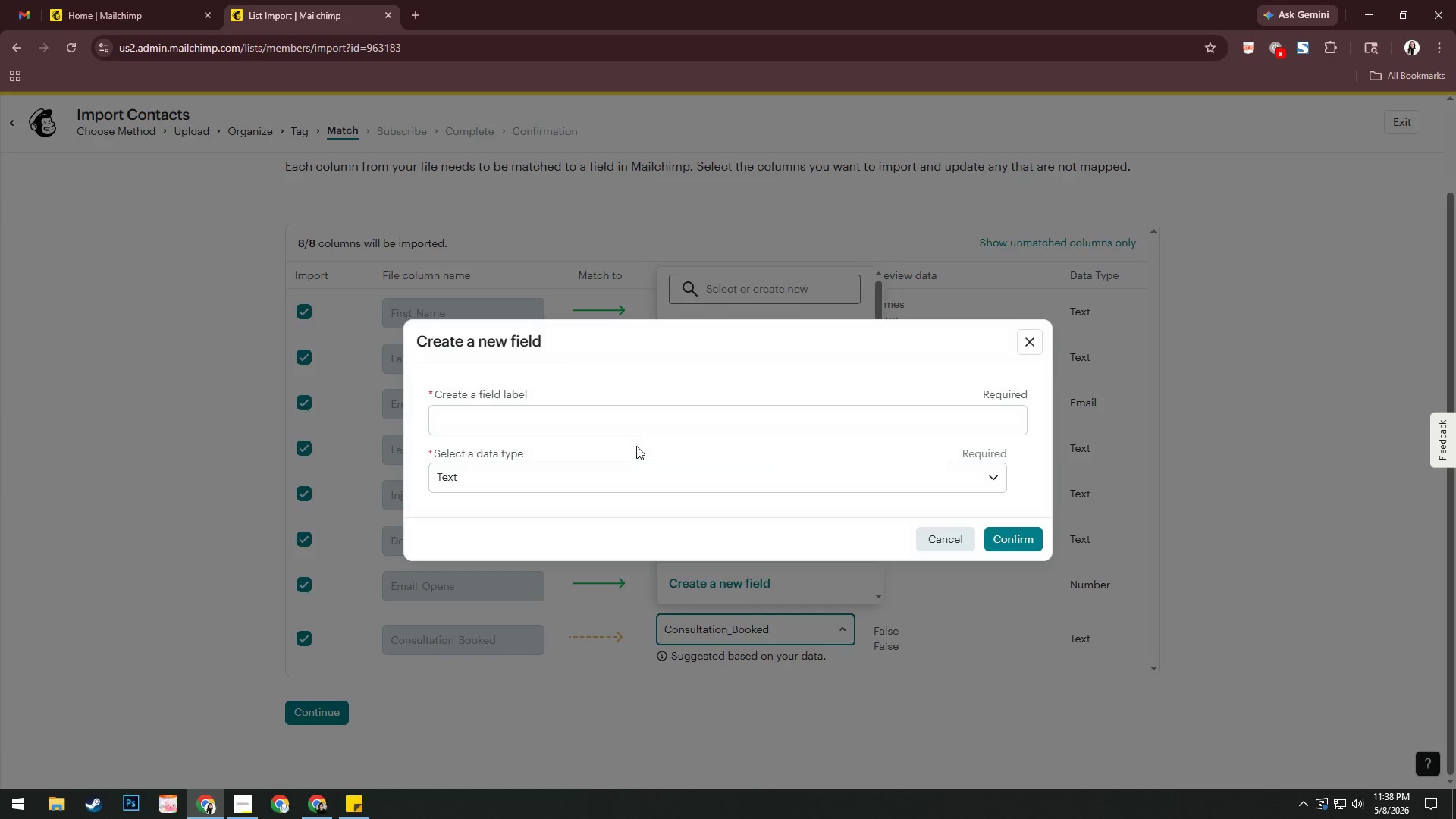 
left_click([636, 419])
 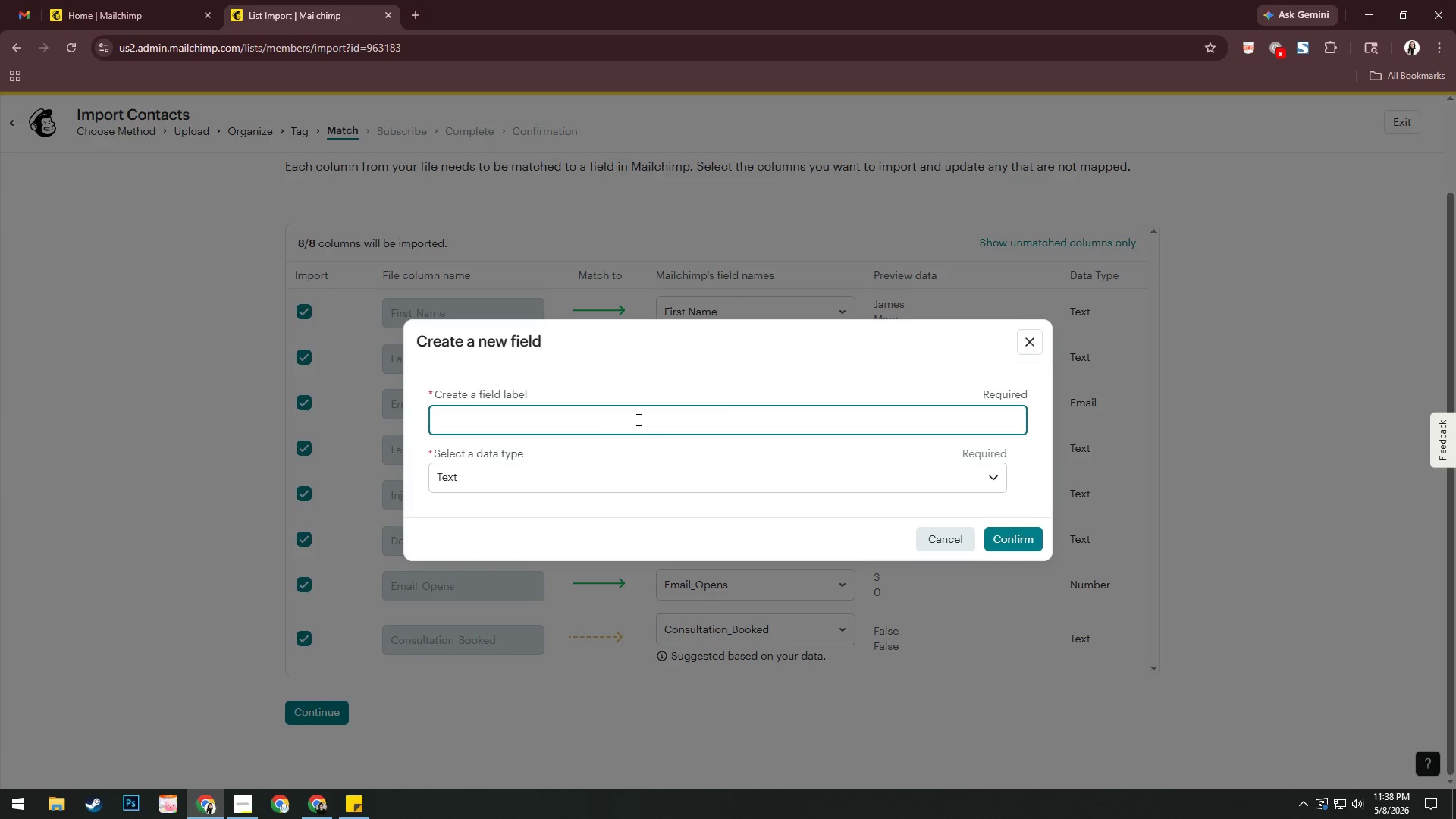 
type(Consula)
key(Backspace)
type(tation_Booked)
 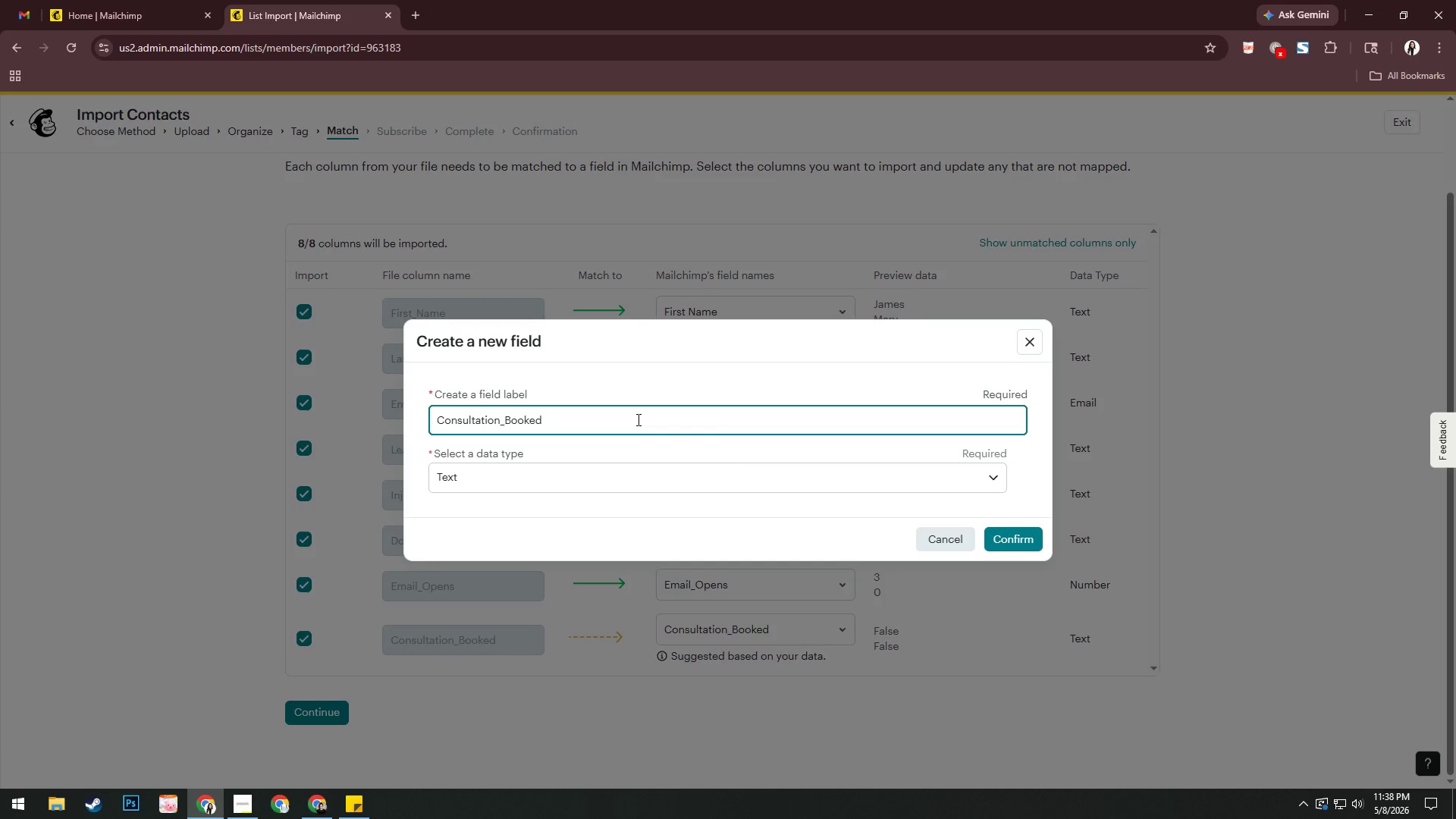 
key(Enter)
 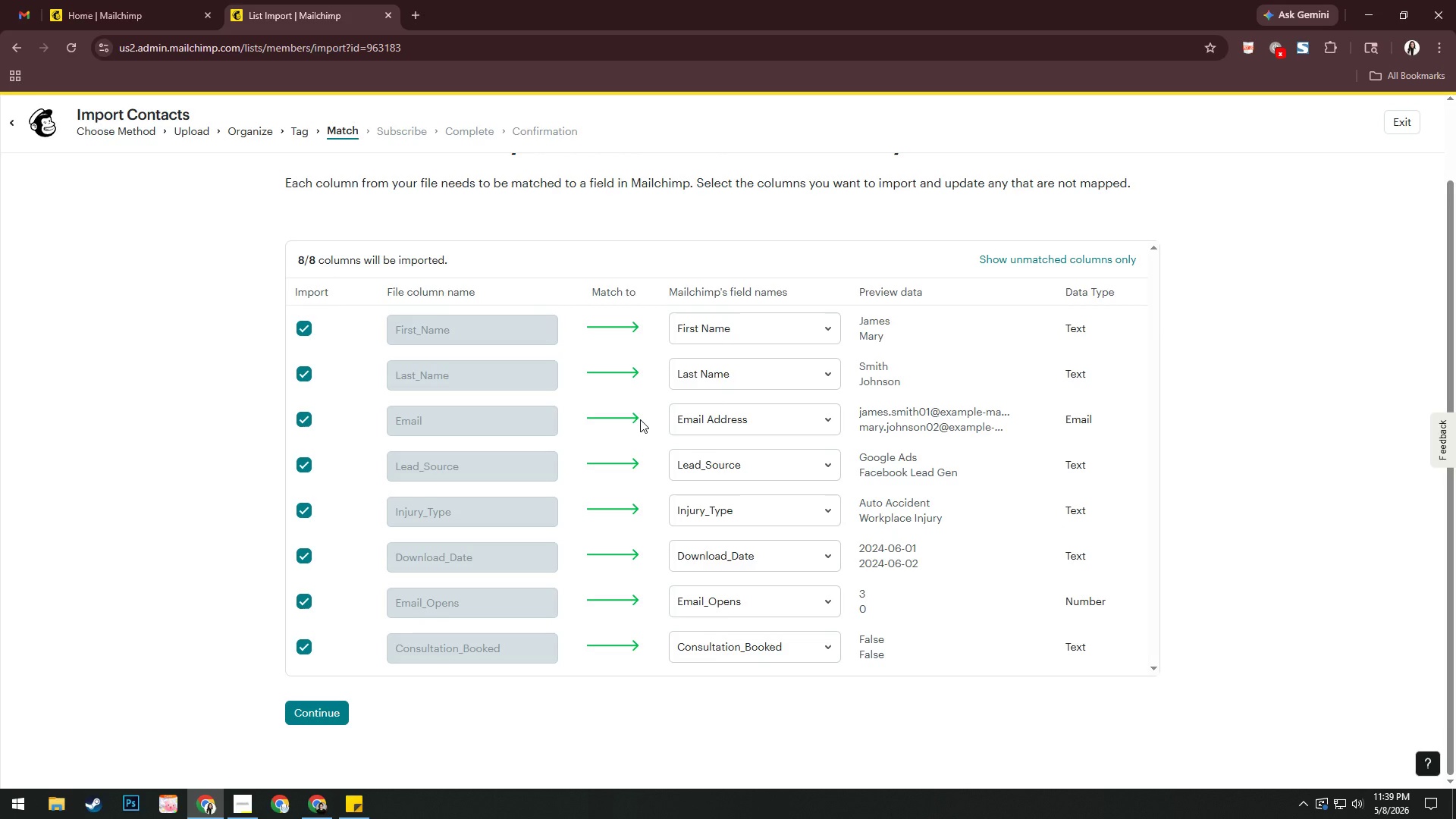 
scroll: coordinate [641, 419], scroll_direction: down, amount: 1.0
 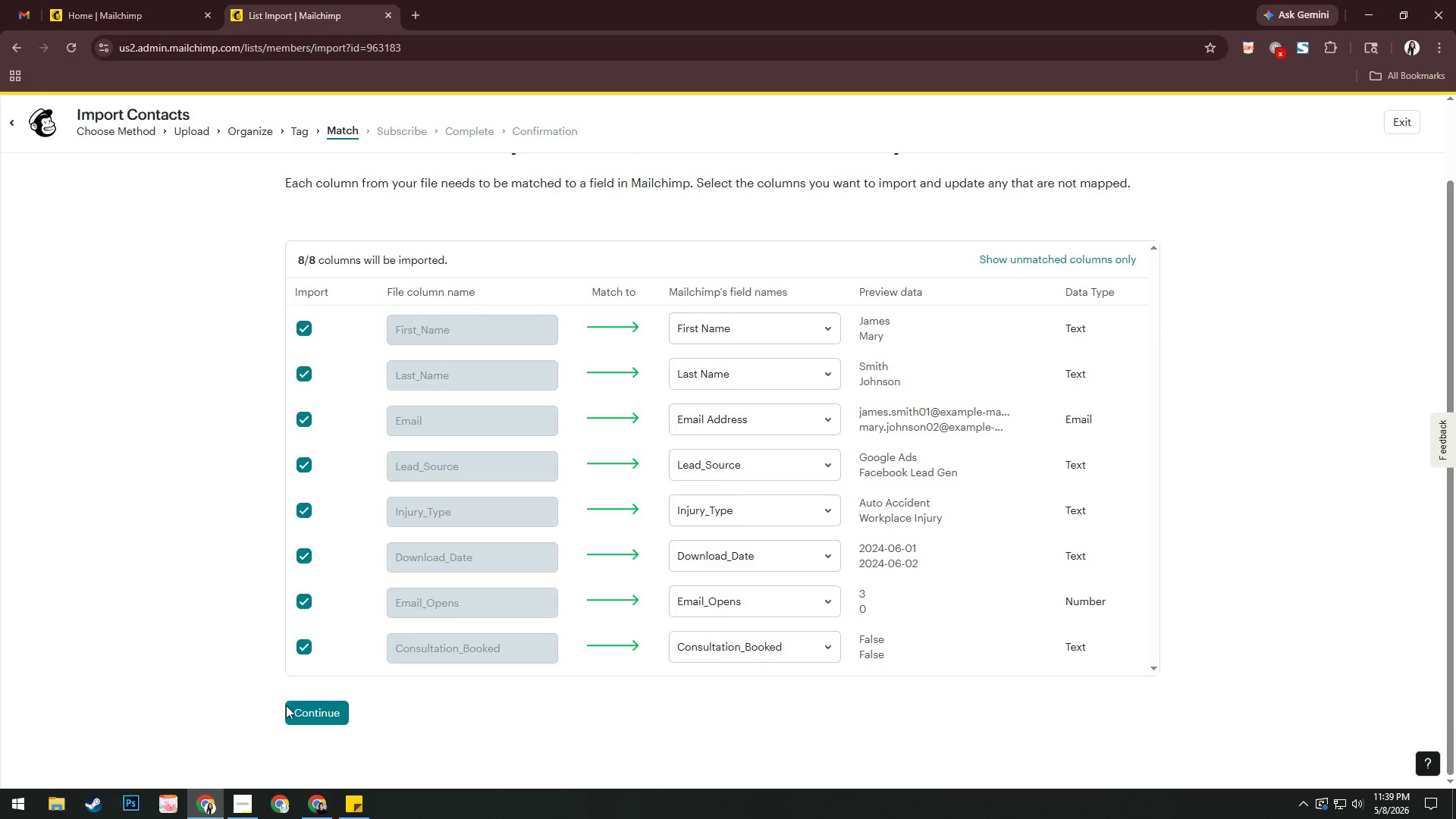 
left_click([322, 708])
 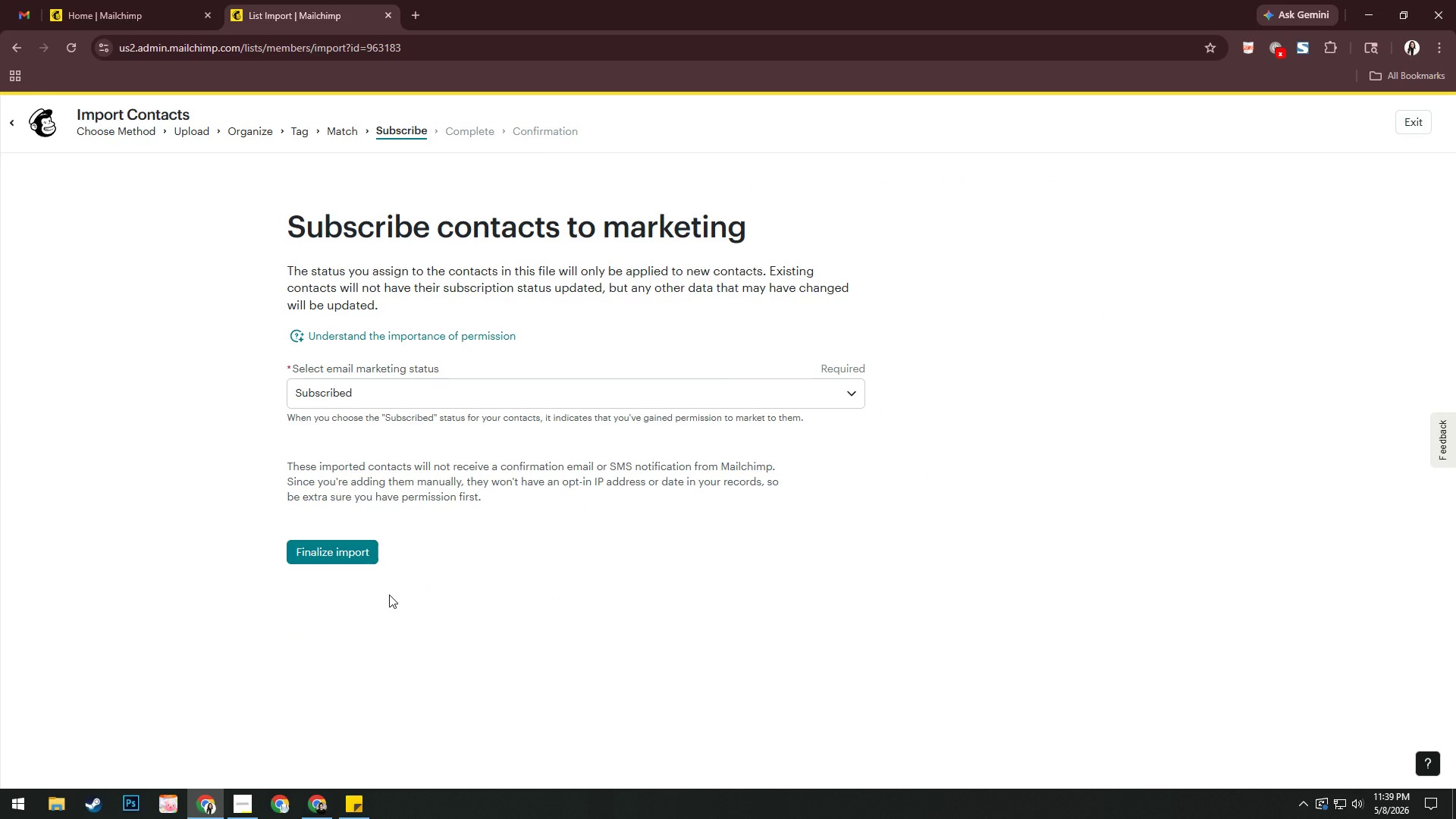 
wait(23.16)
 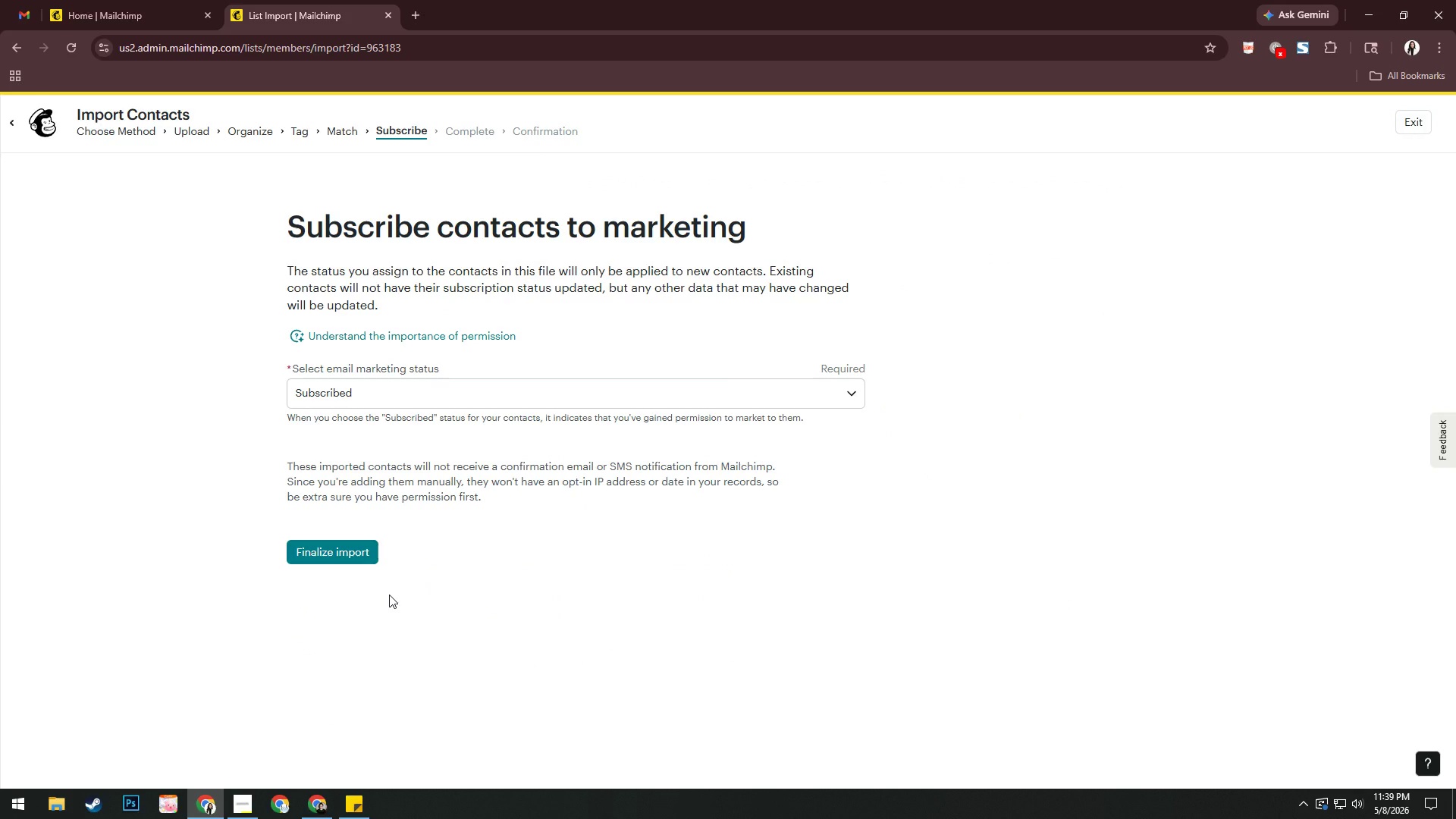 
left_click([366, 550])
 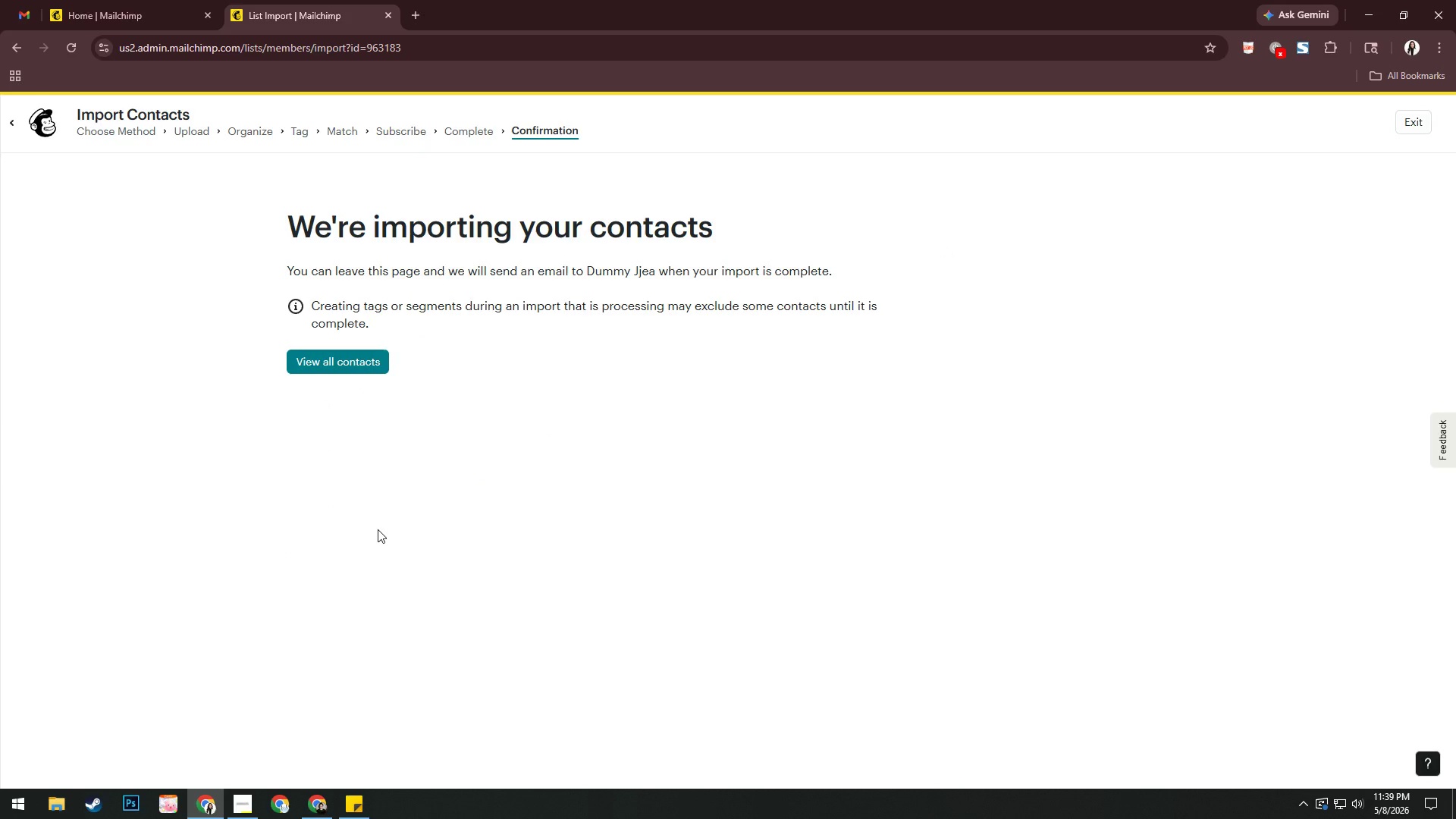 
wait(22.48)
 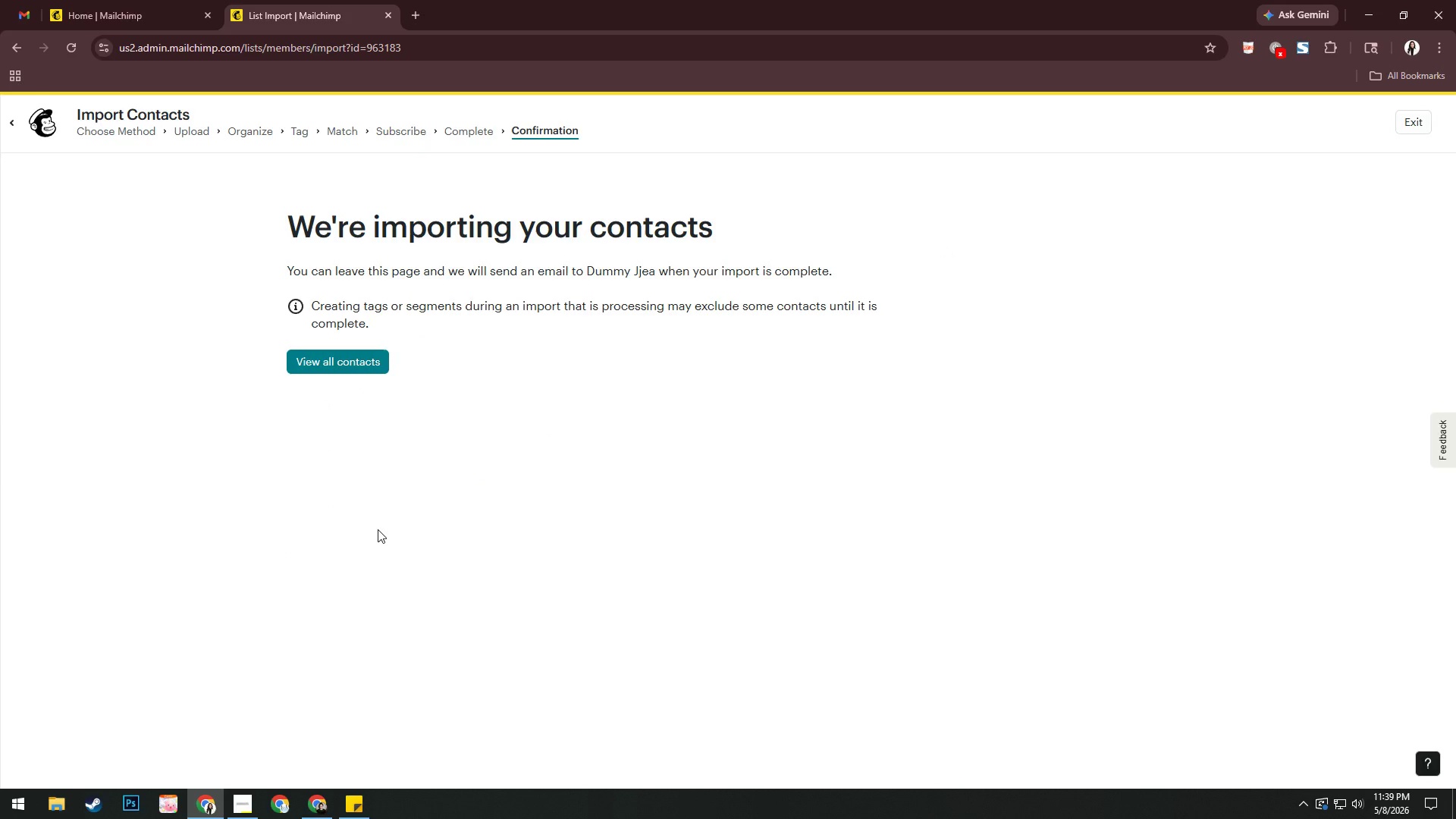 
left_click([1420, 119])
 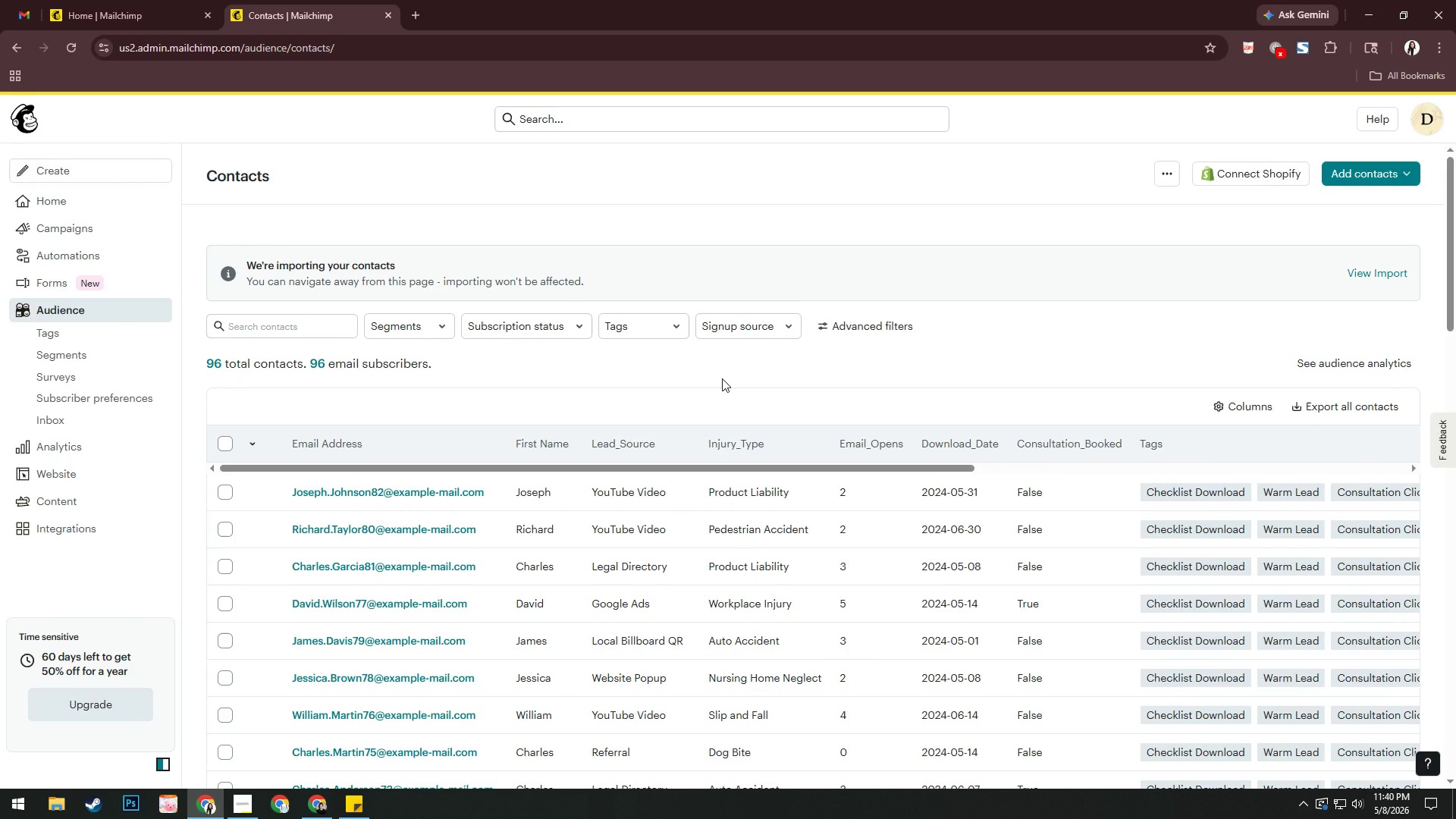 
wait(17.59)
 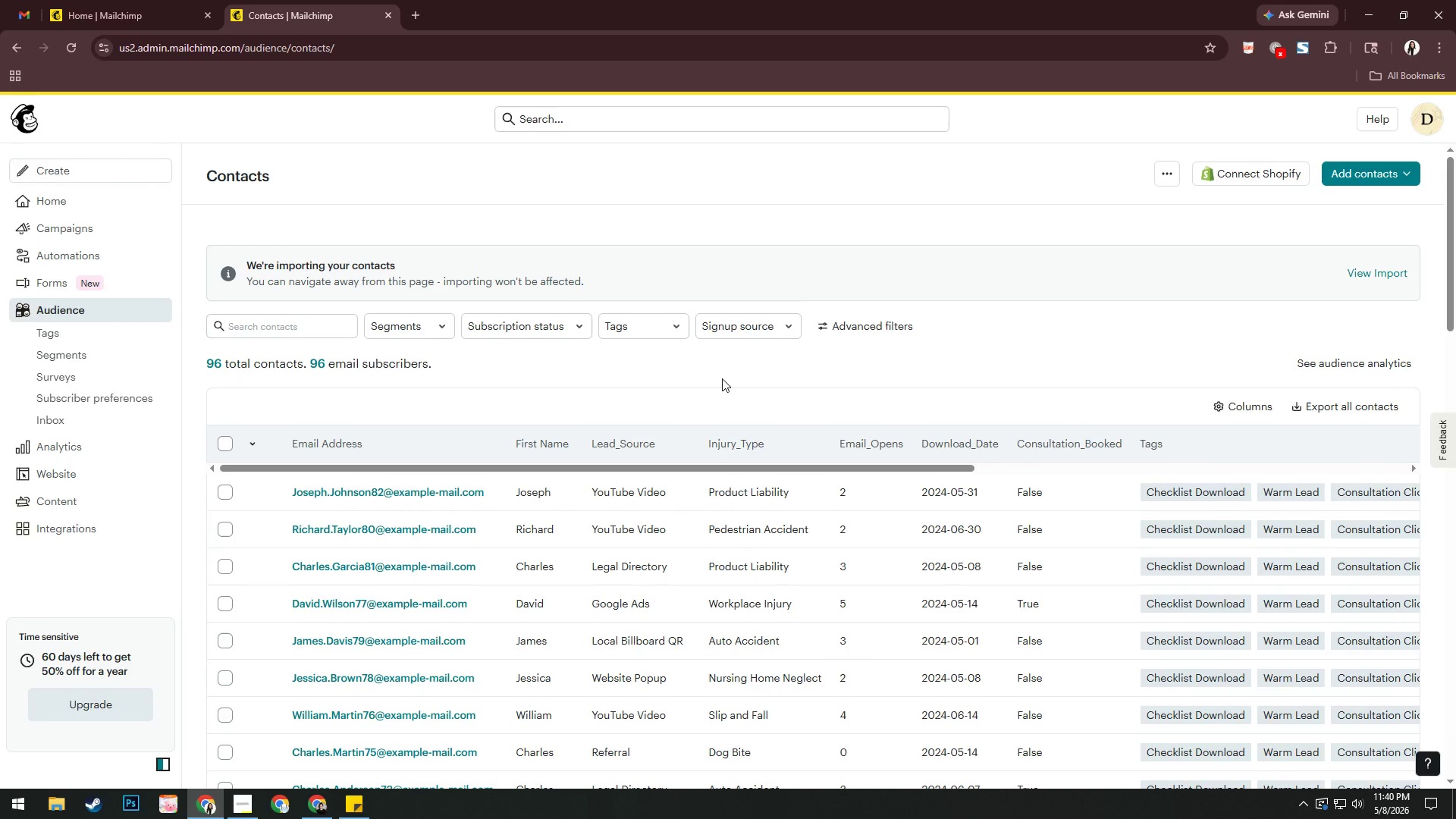 
scroll: coordinate [720, 376], scroll_direction: down, amount: 6.0
 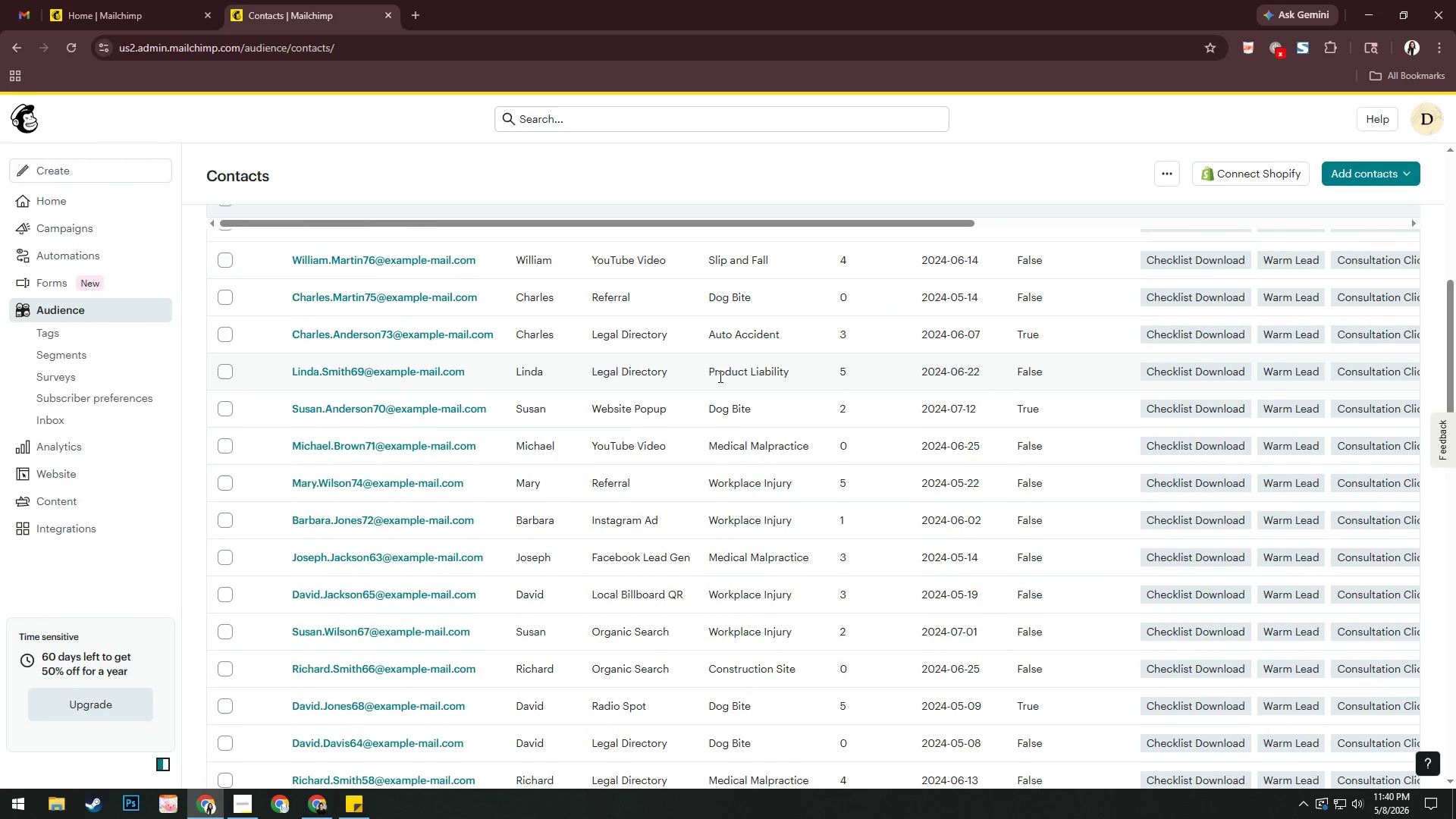 
scroll: coordinate [719, 376], scroll_direction: up, amount: 8.0
 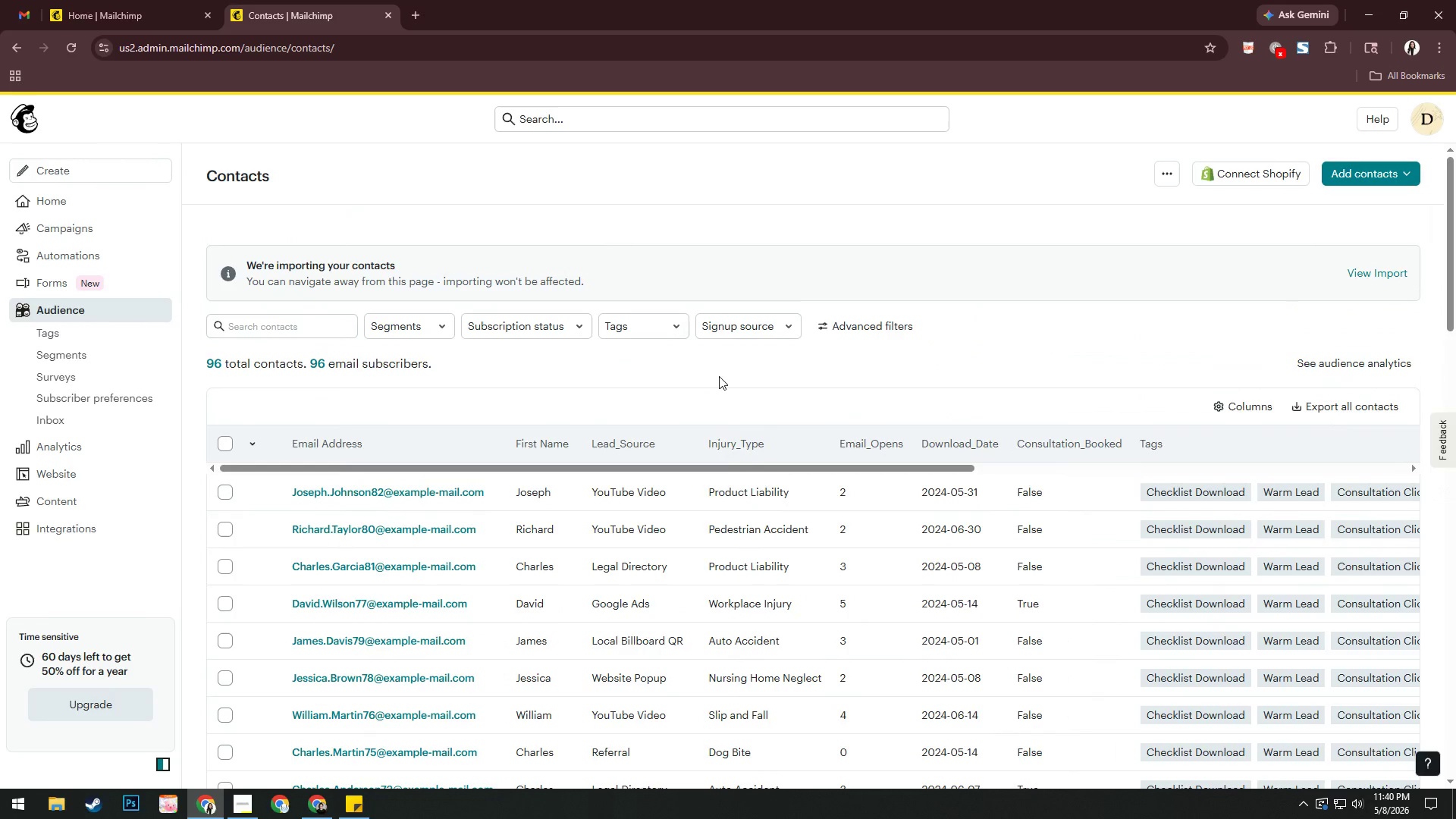 
key(Alt+AltLeft)
 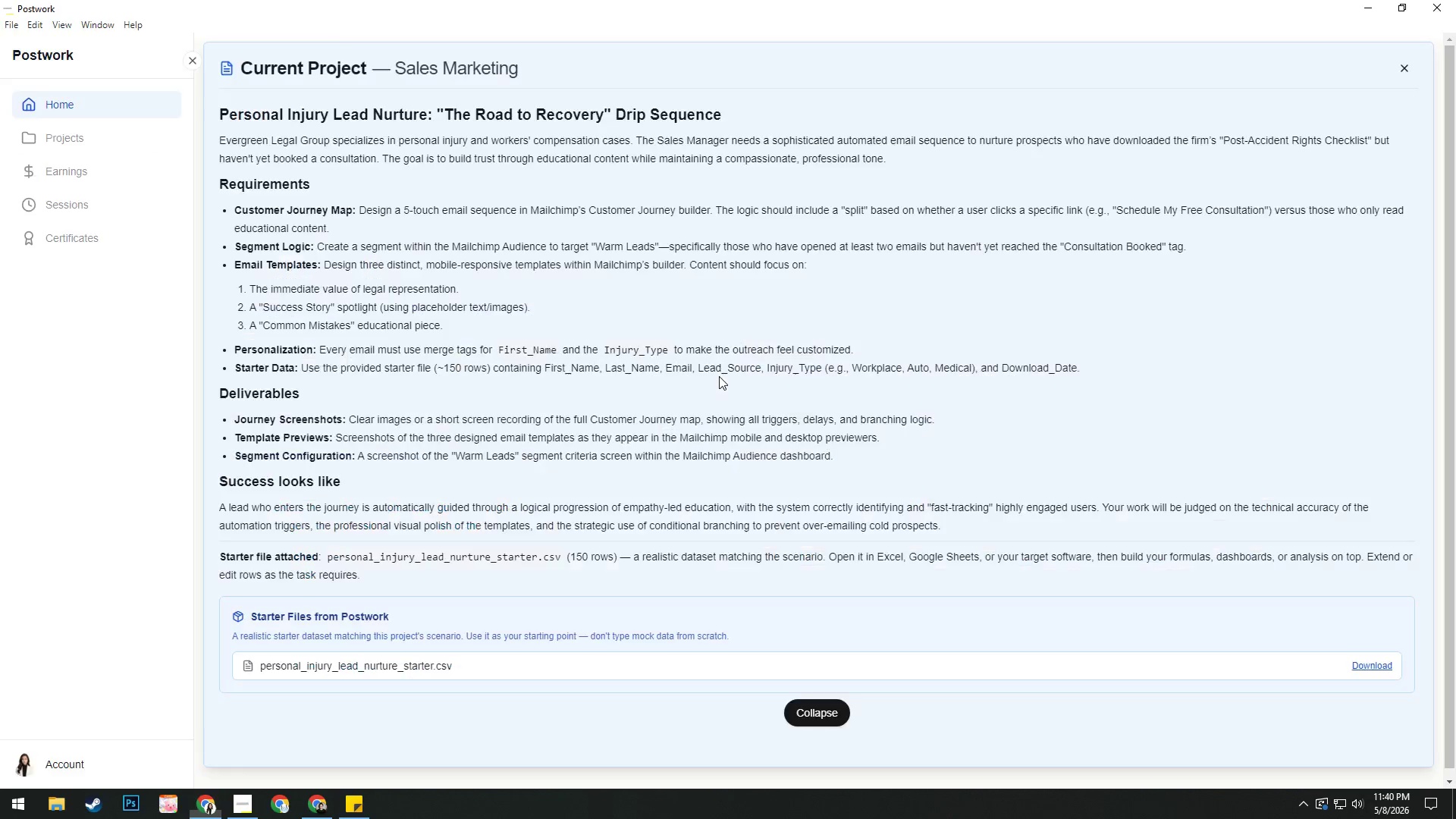 
key(Alt+Tab)